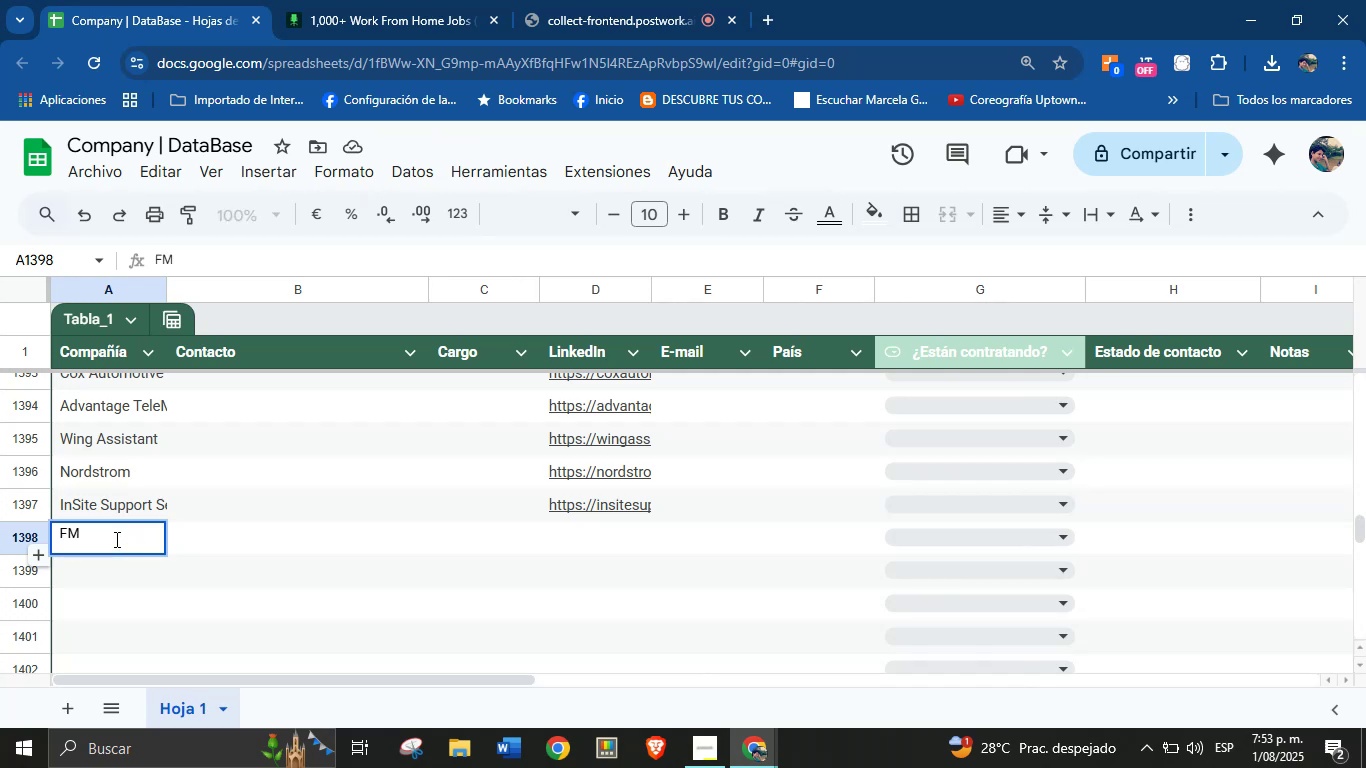 
key(Backspace)
 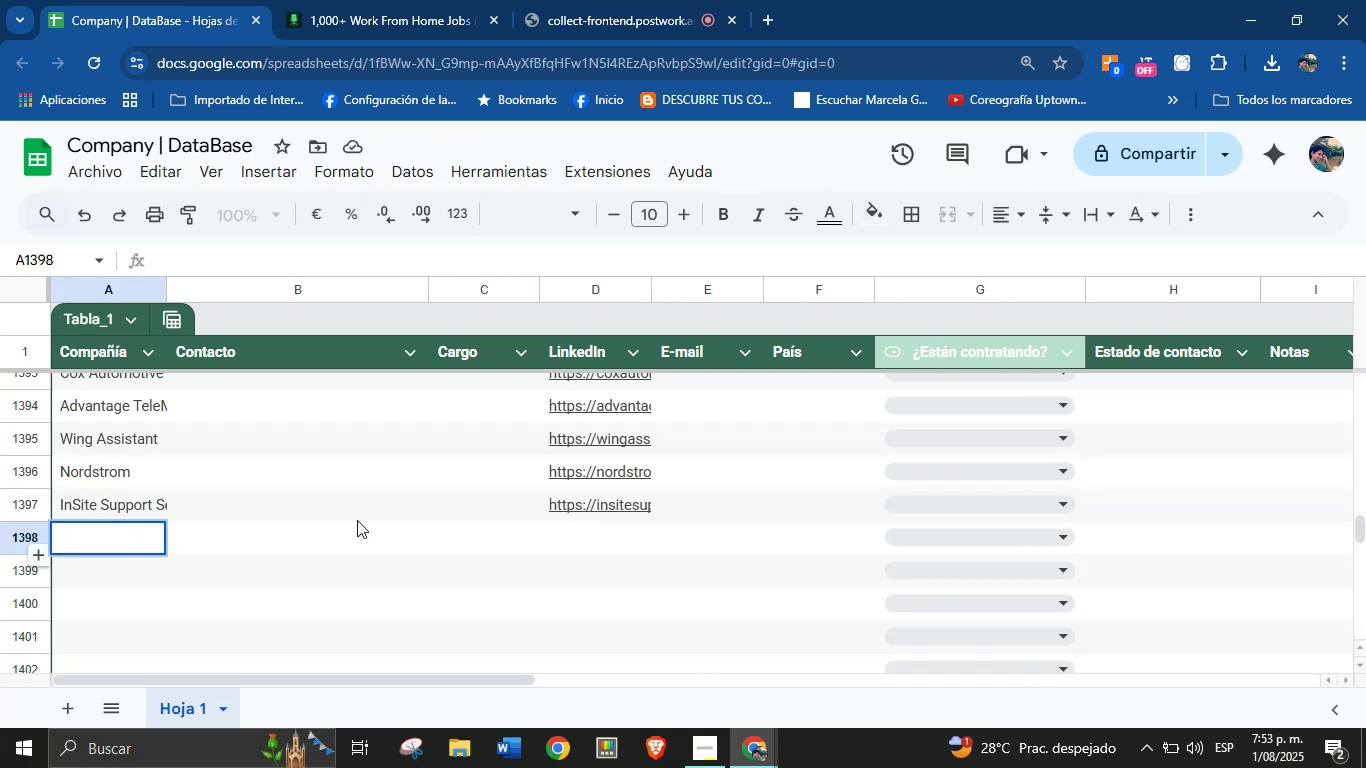 
left_click([345, 0])
 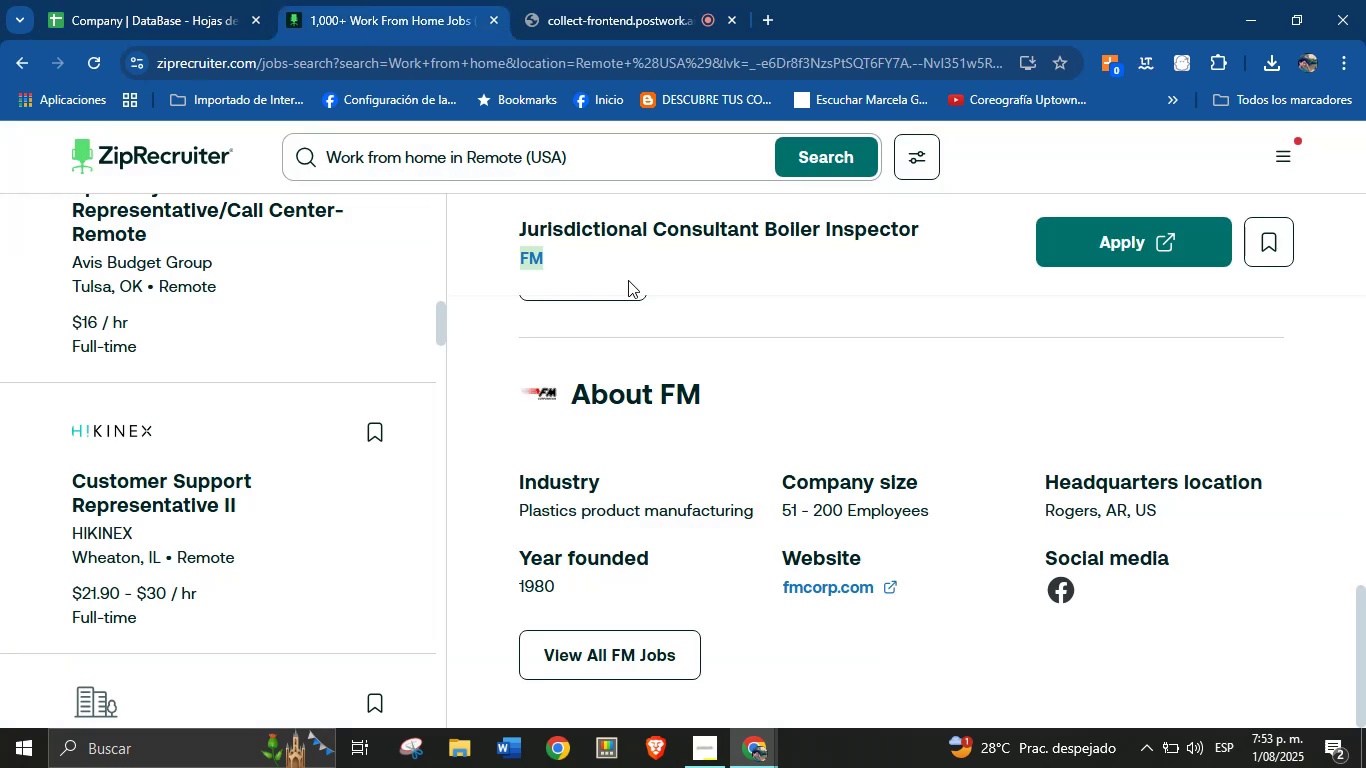 
left_click([517, 326])
 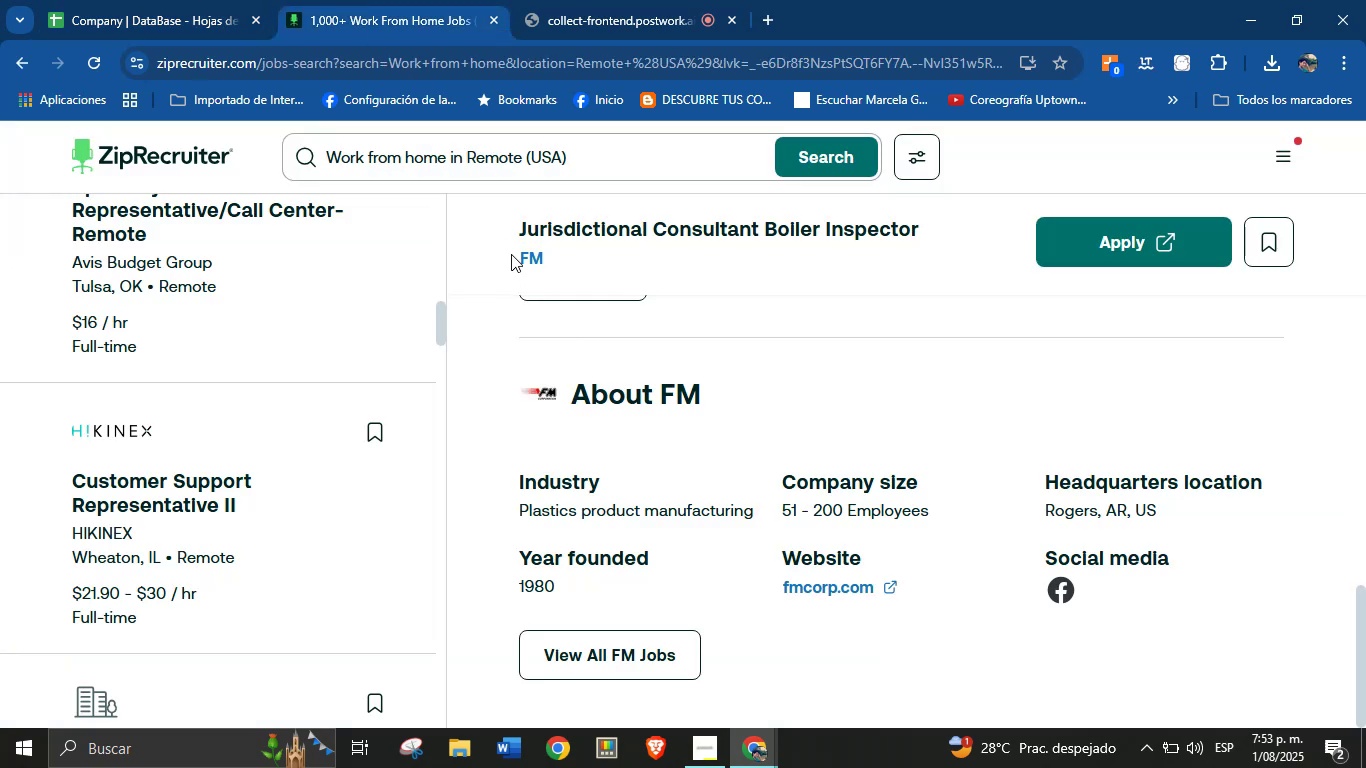 
key(Control+C)
 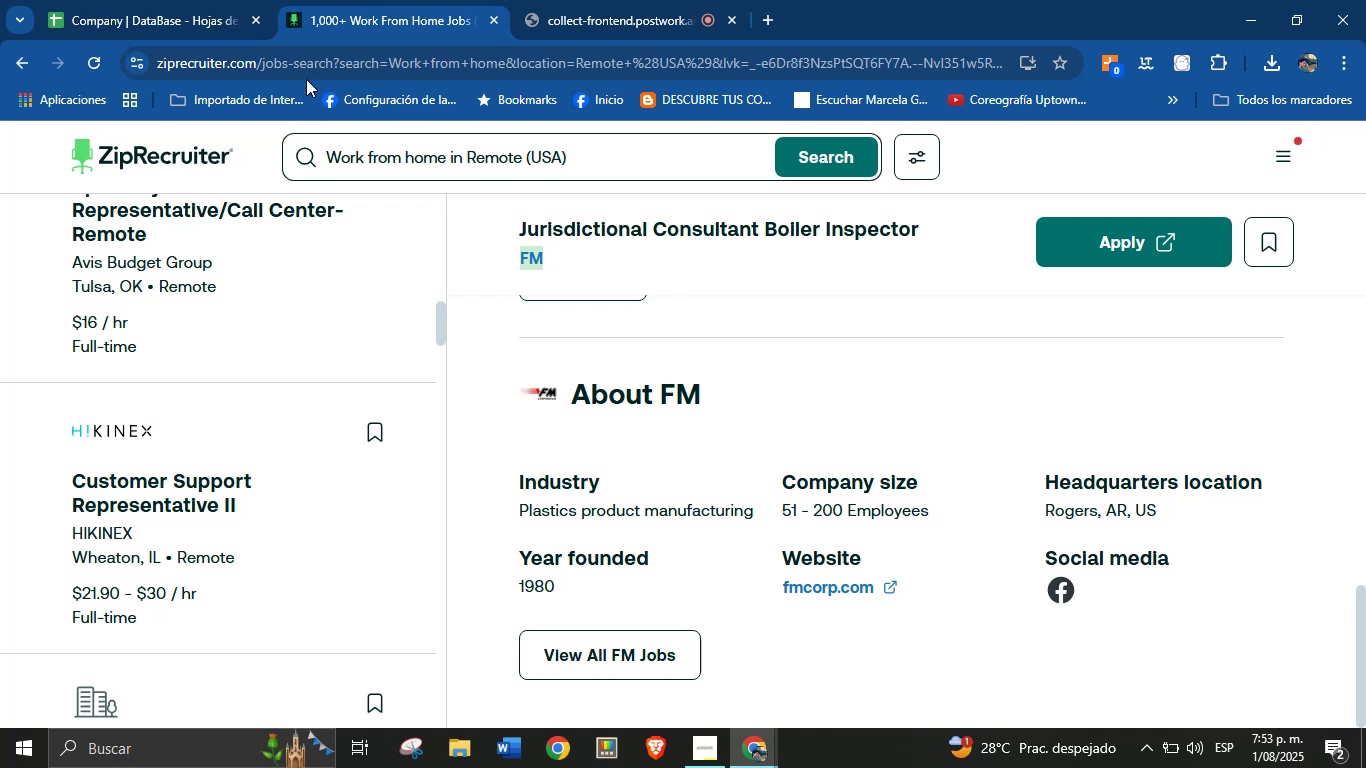 
left_click([191, 0])
 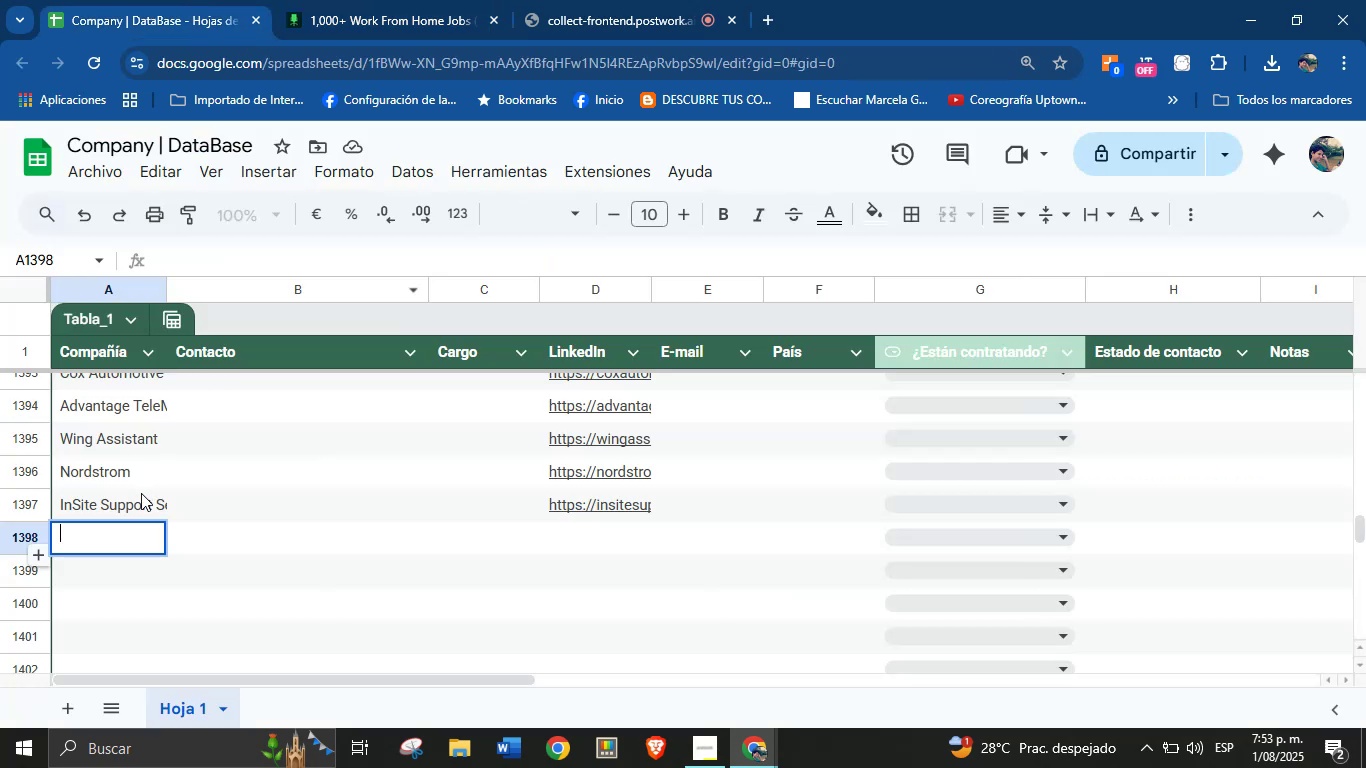 
left_click([110, 544])
 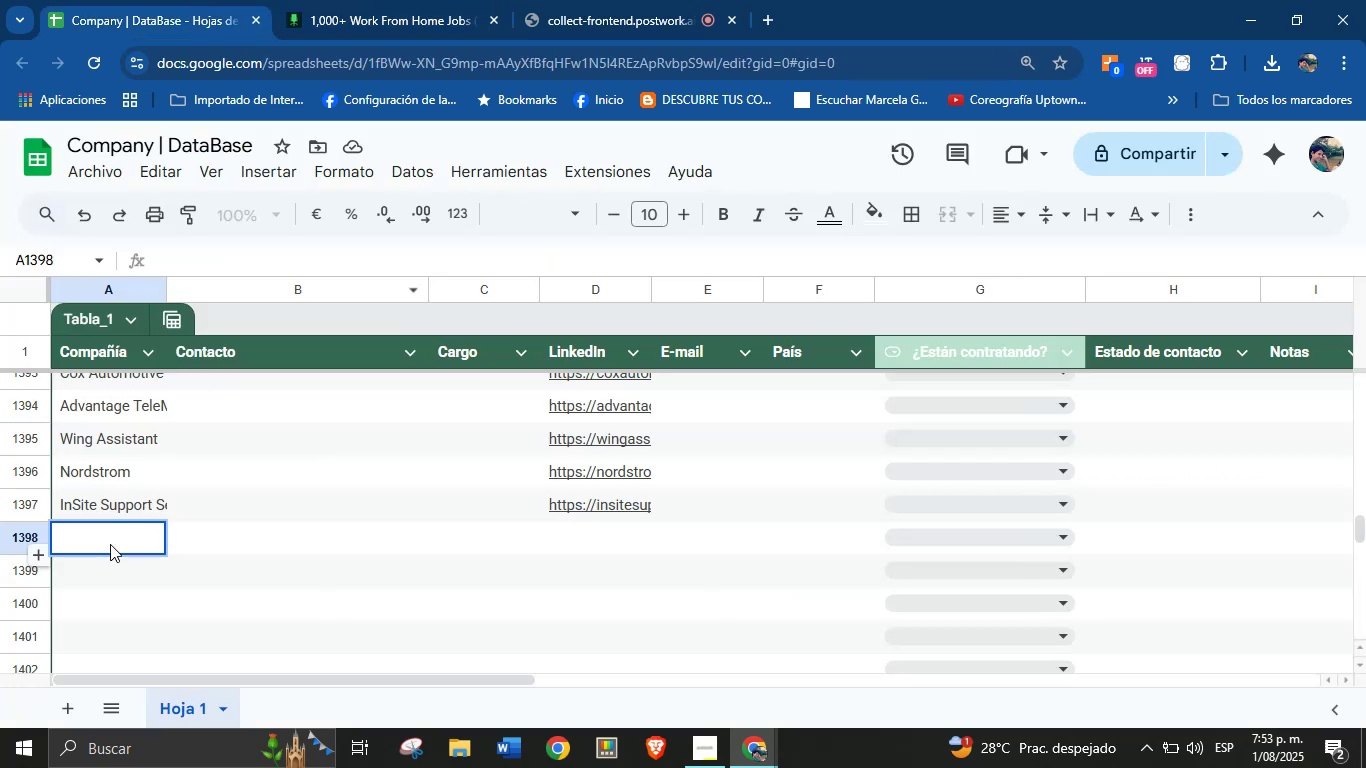 
key(Control+V)
 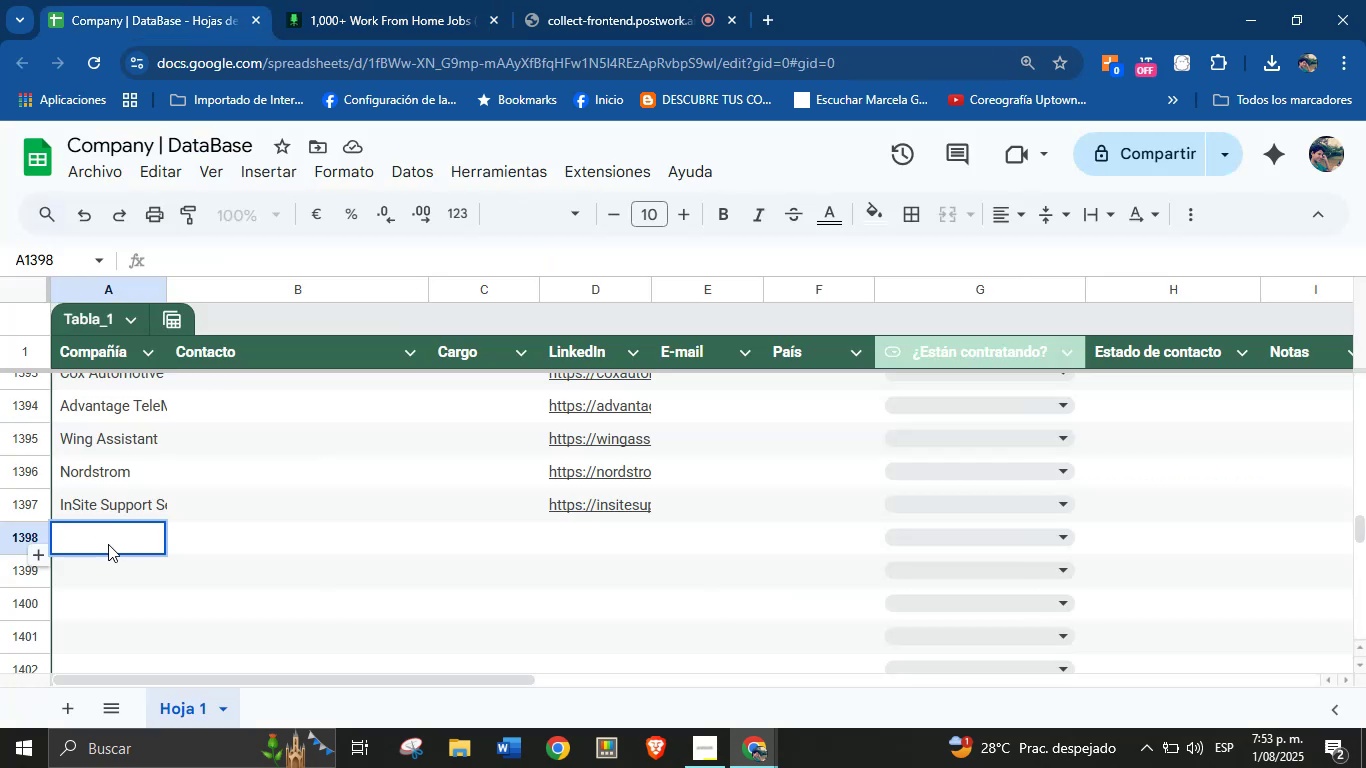 
left_click([119, 536])
 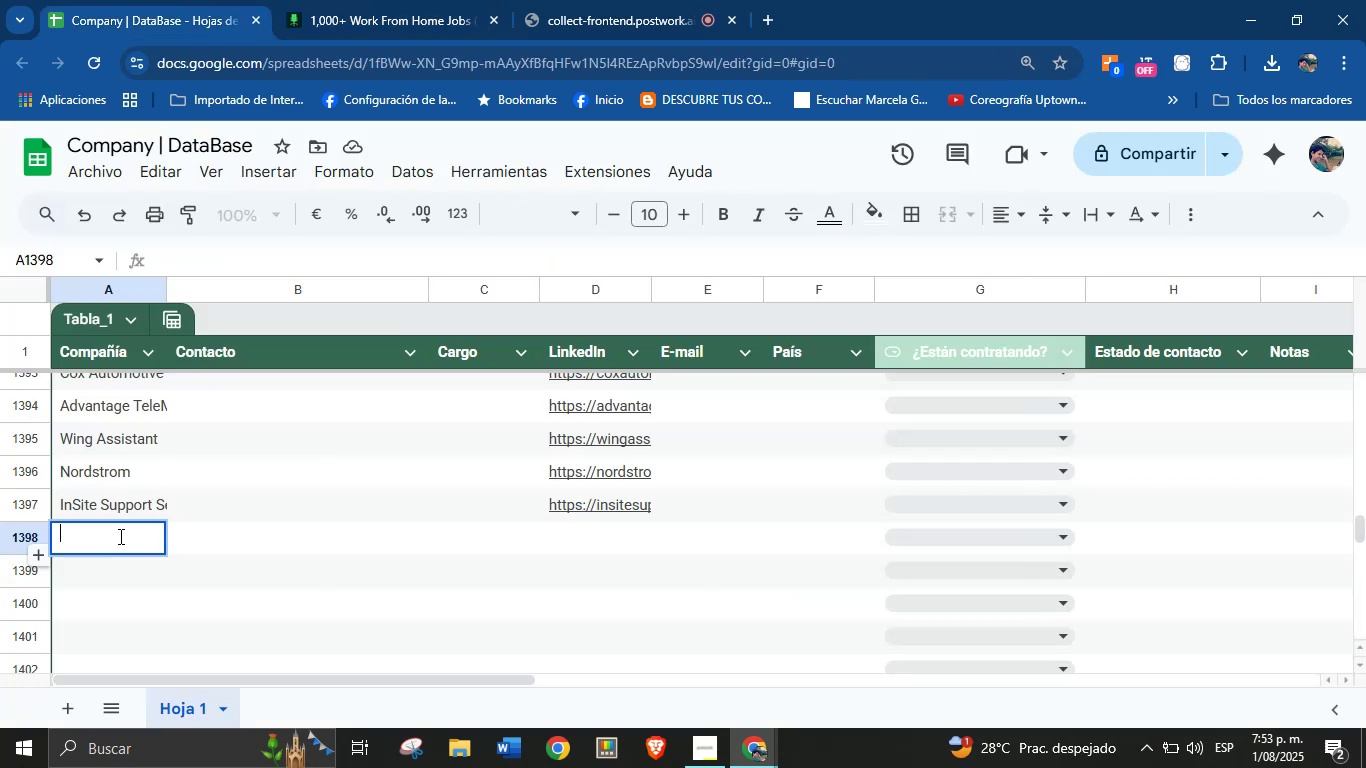 
key(Control+V)
 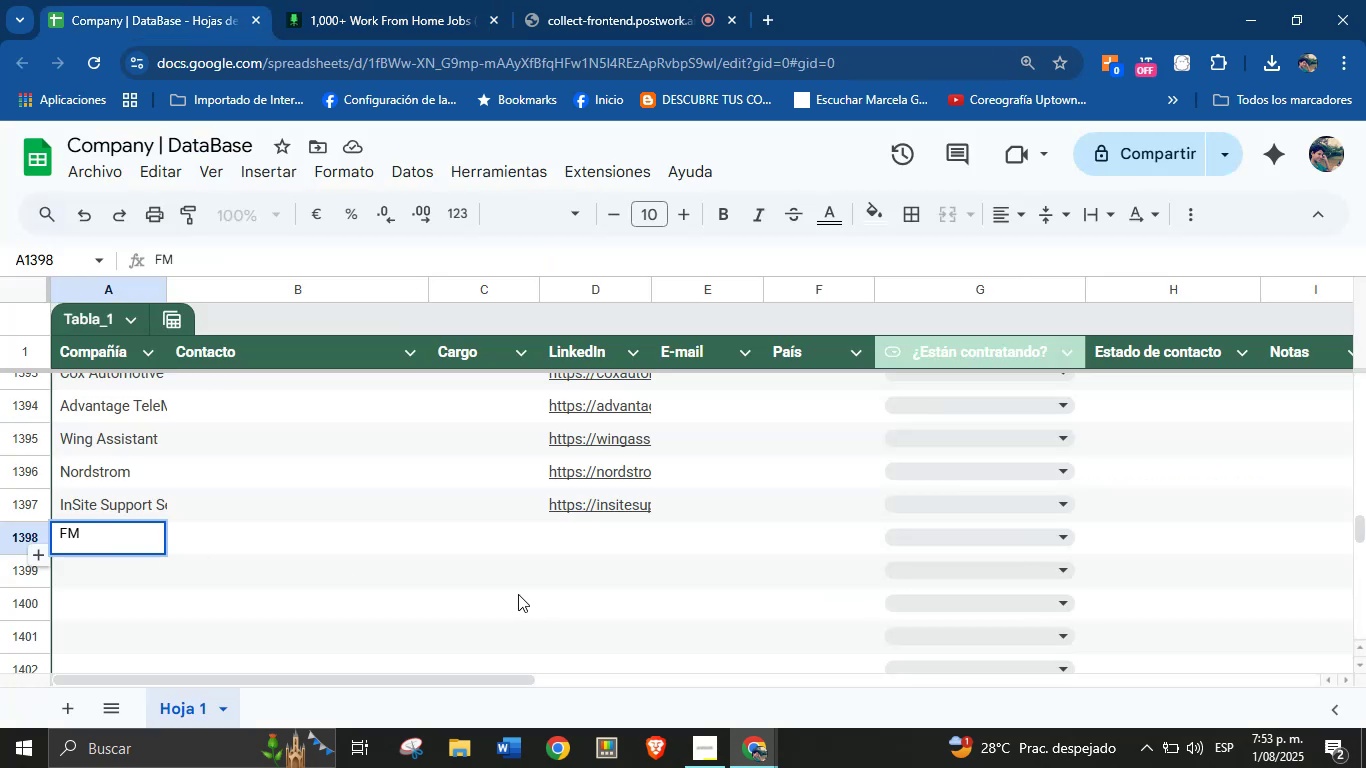 
left_click([567, 538])
 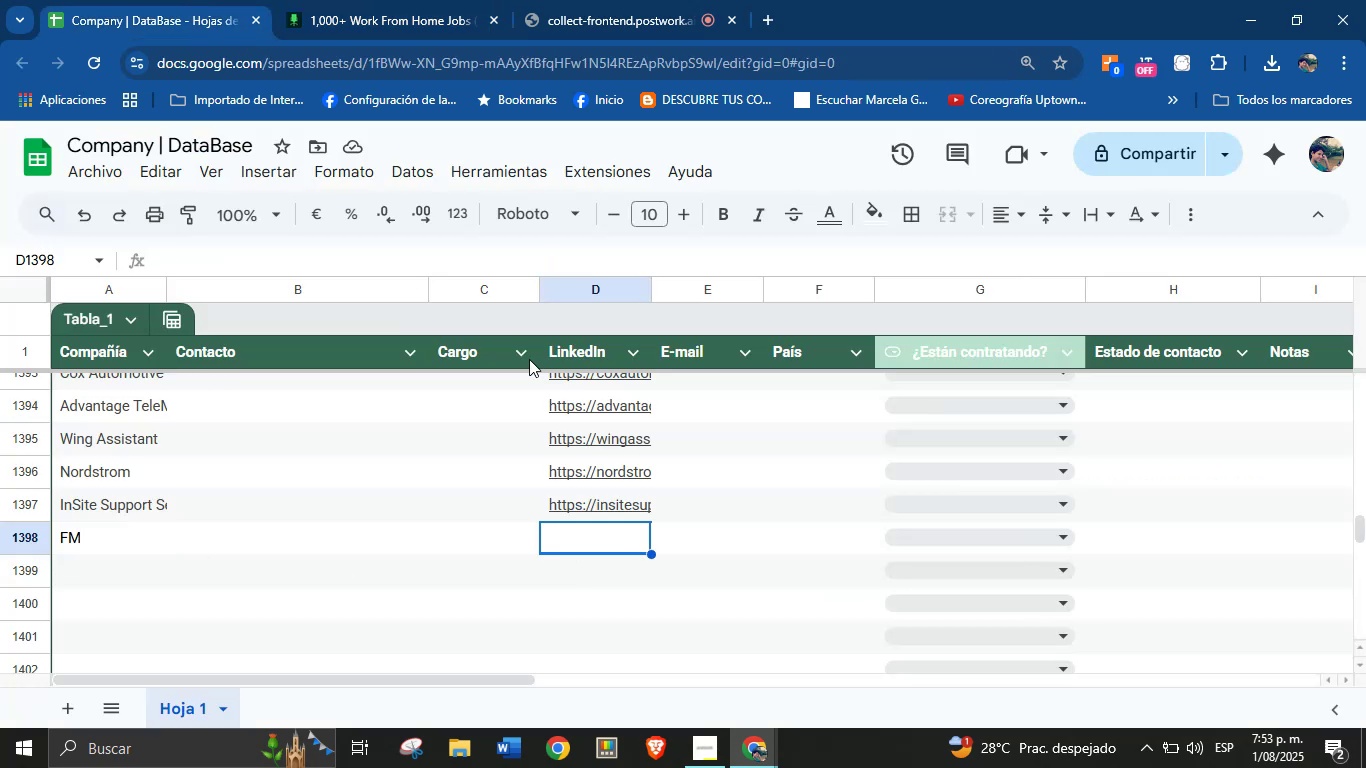 
left_click([434, 0])
 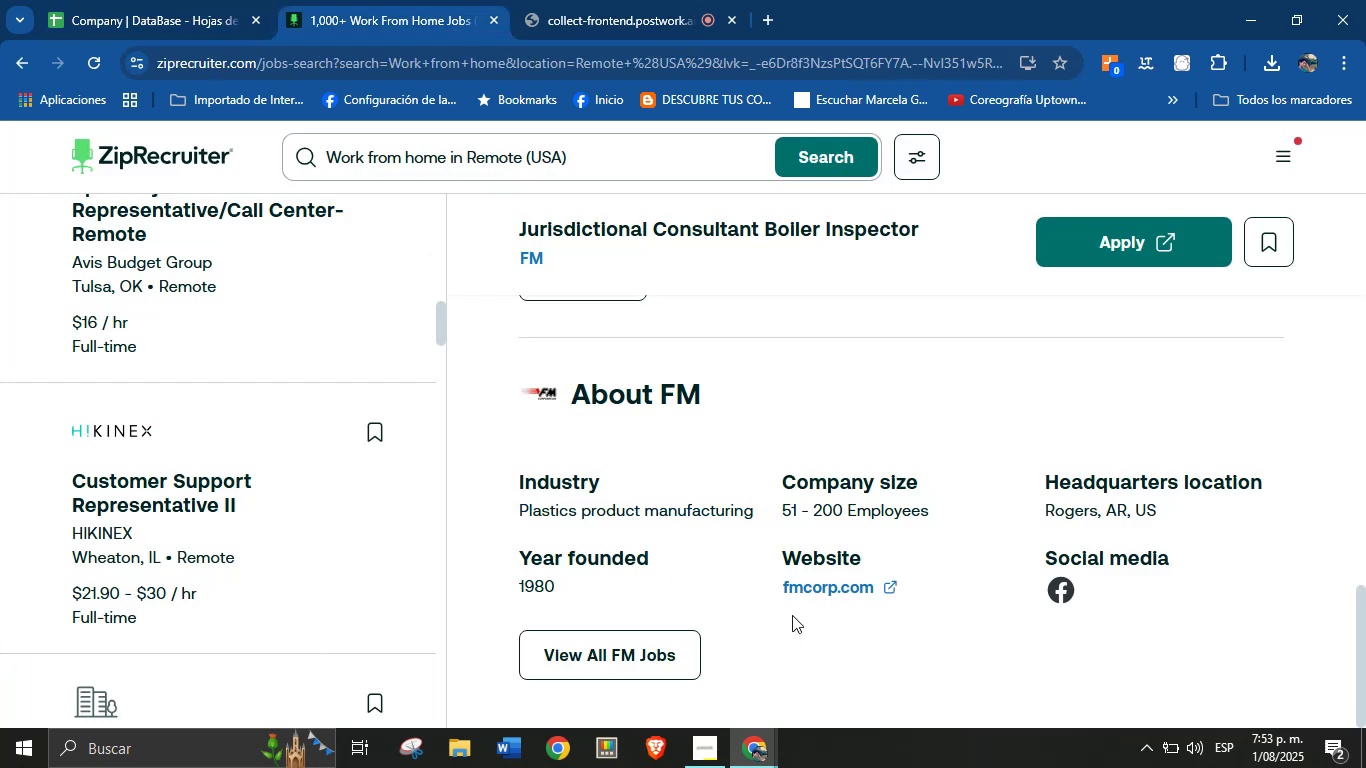 
right_click([803, 591])
 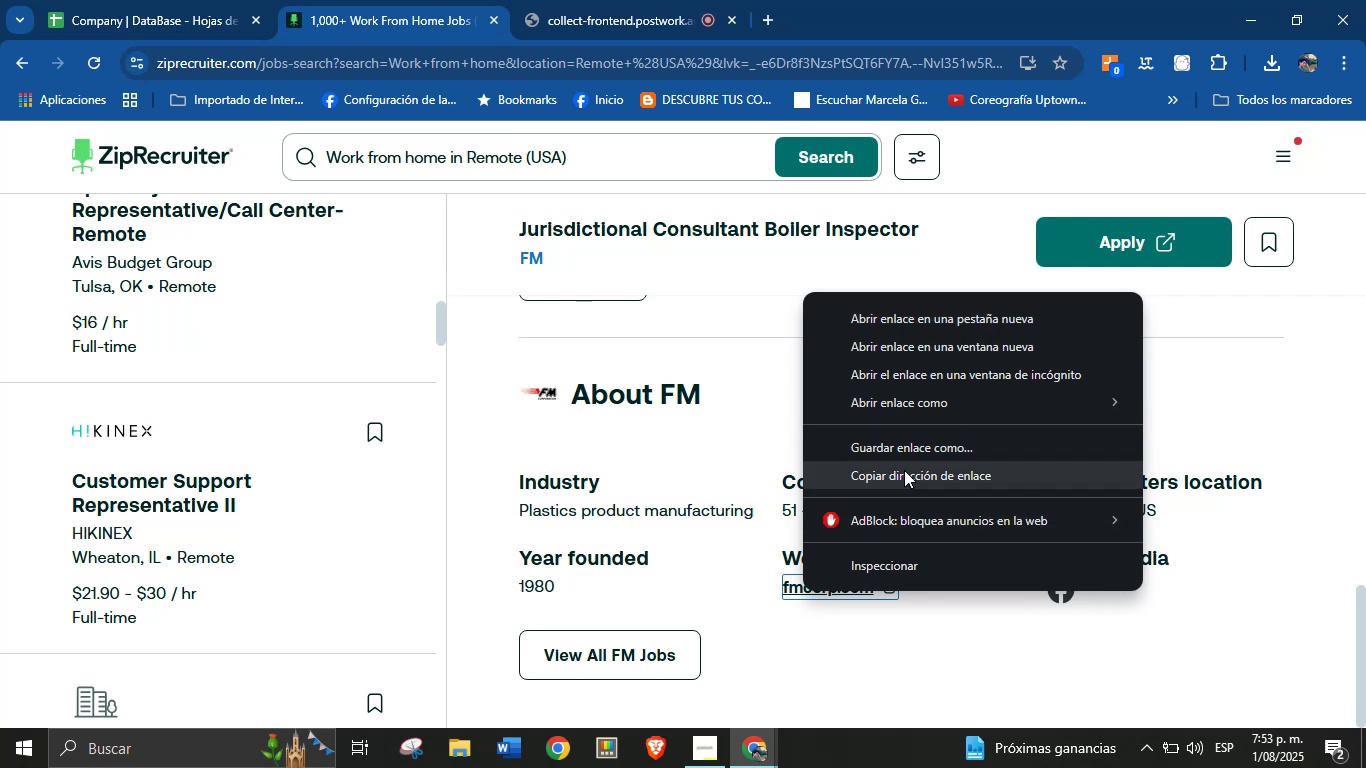 
left_click([908, 479])
 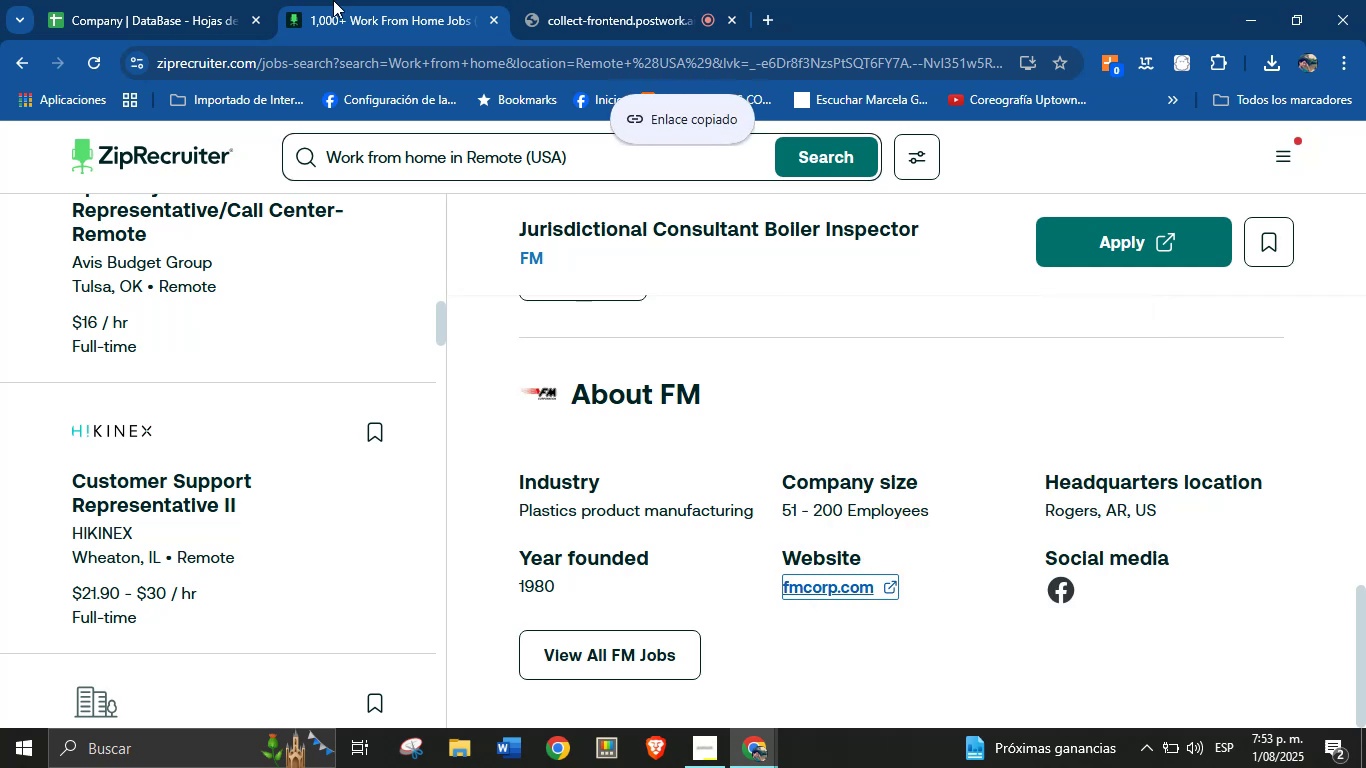 
left_click([237, 0])
 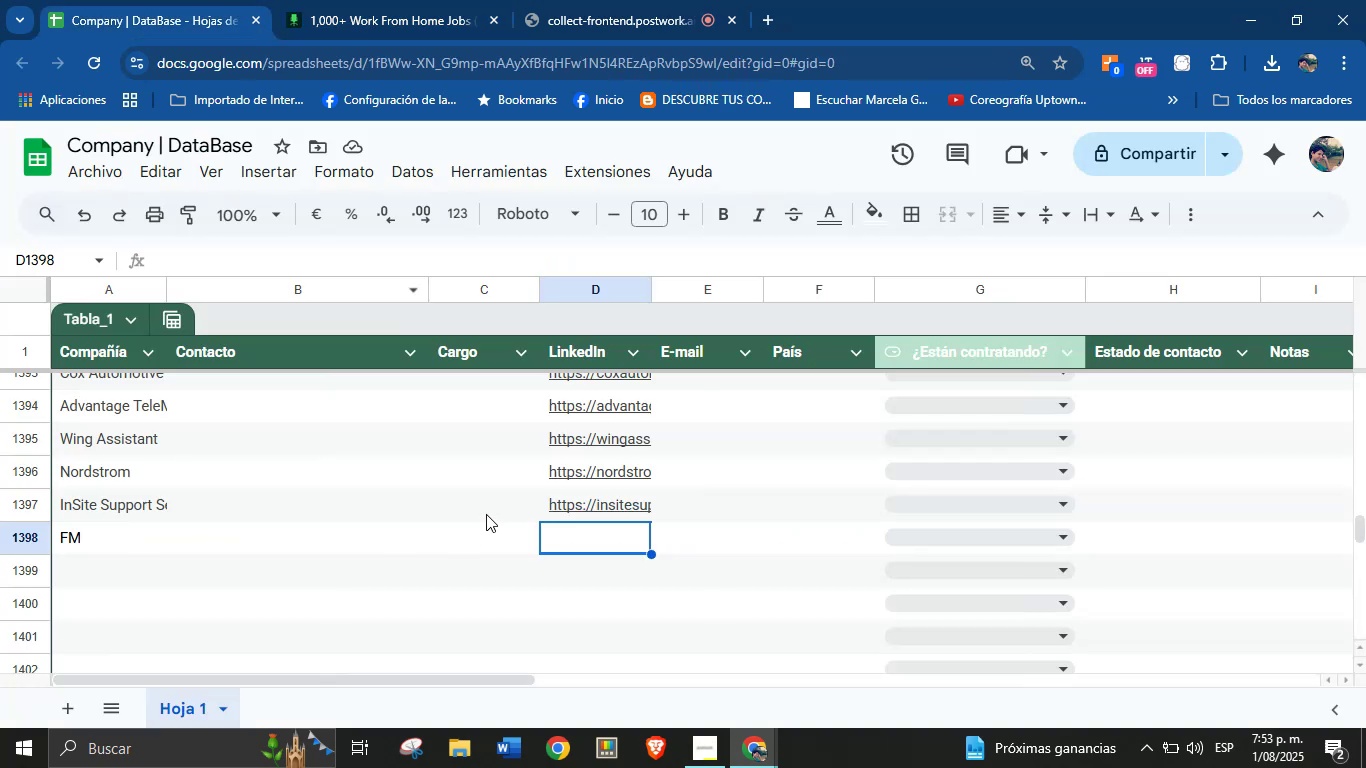 
left_click([595, 539])
 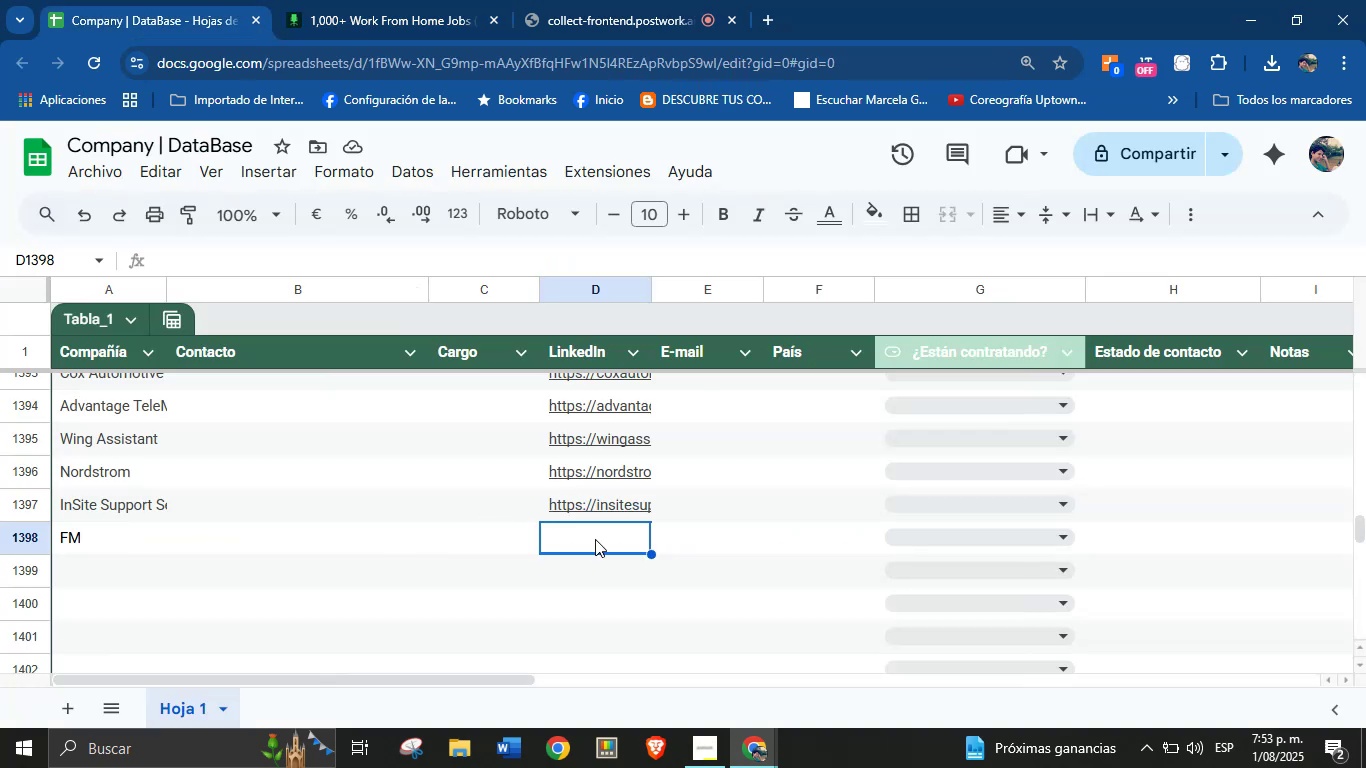 
key(Control+V)
 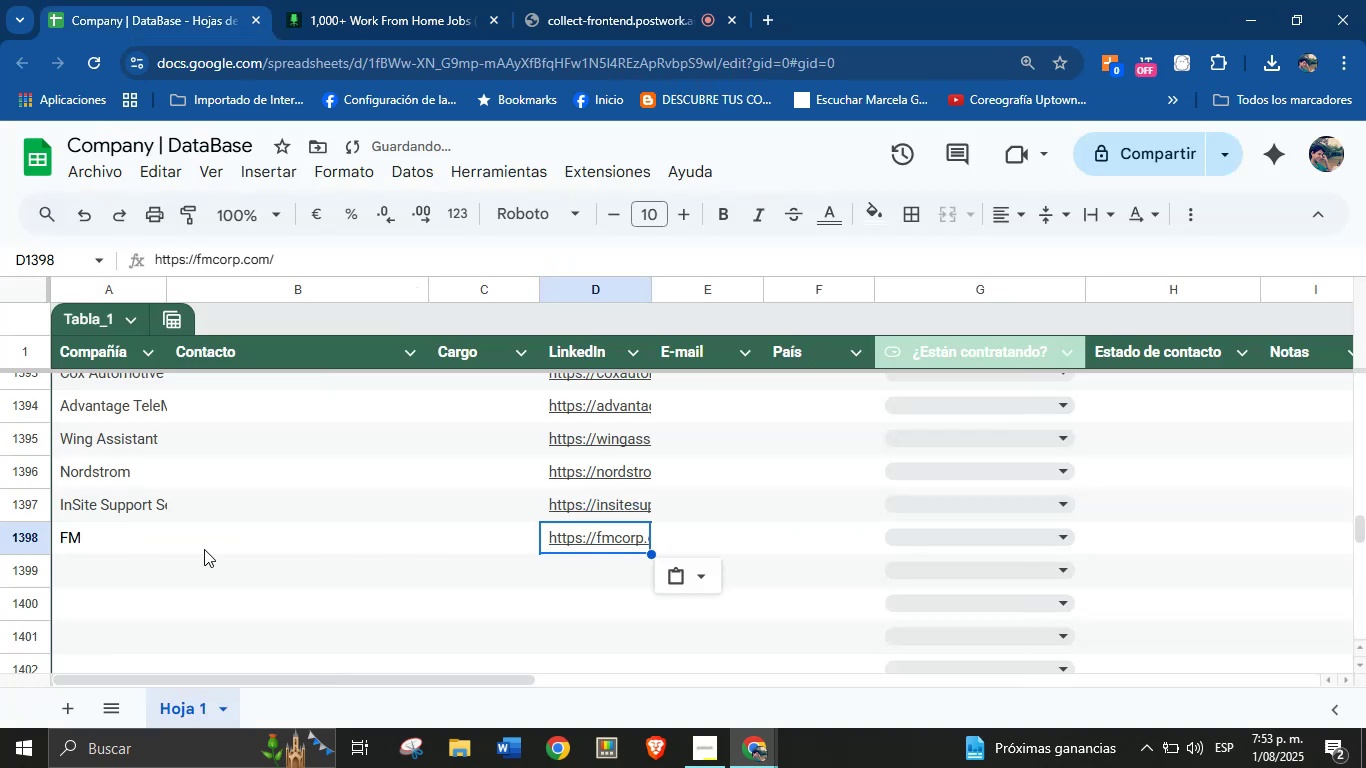 
left_click([116, 560])
 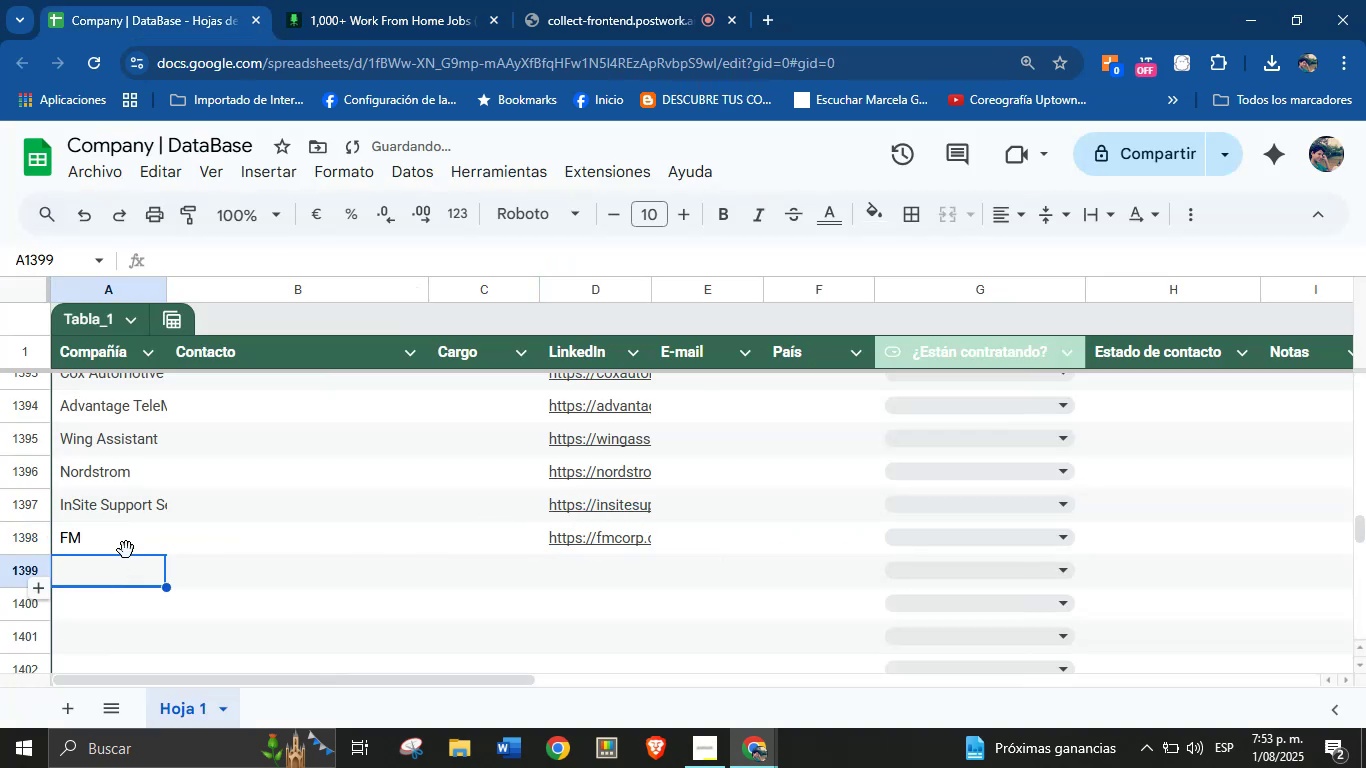 
left_click([359, 0])
 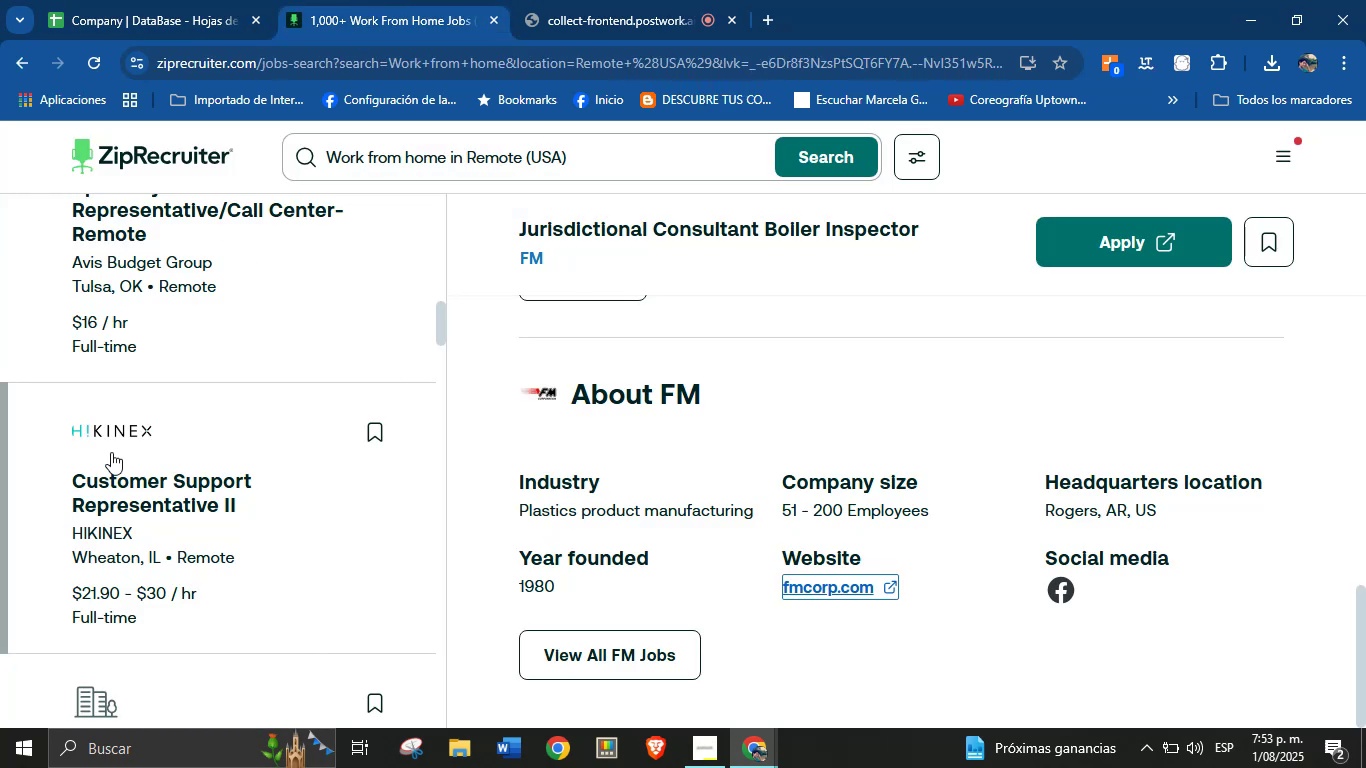 
scroll: coordinate [122, 471], scroll_direction: down, amount: 2.0
 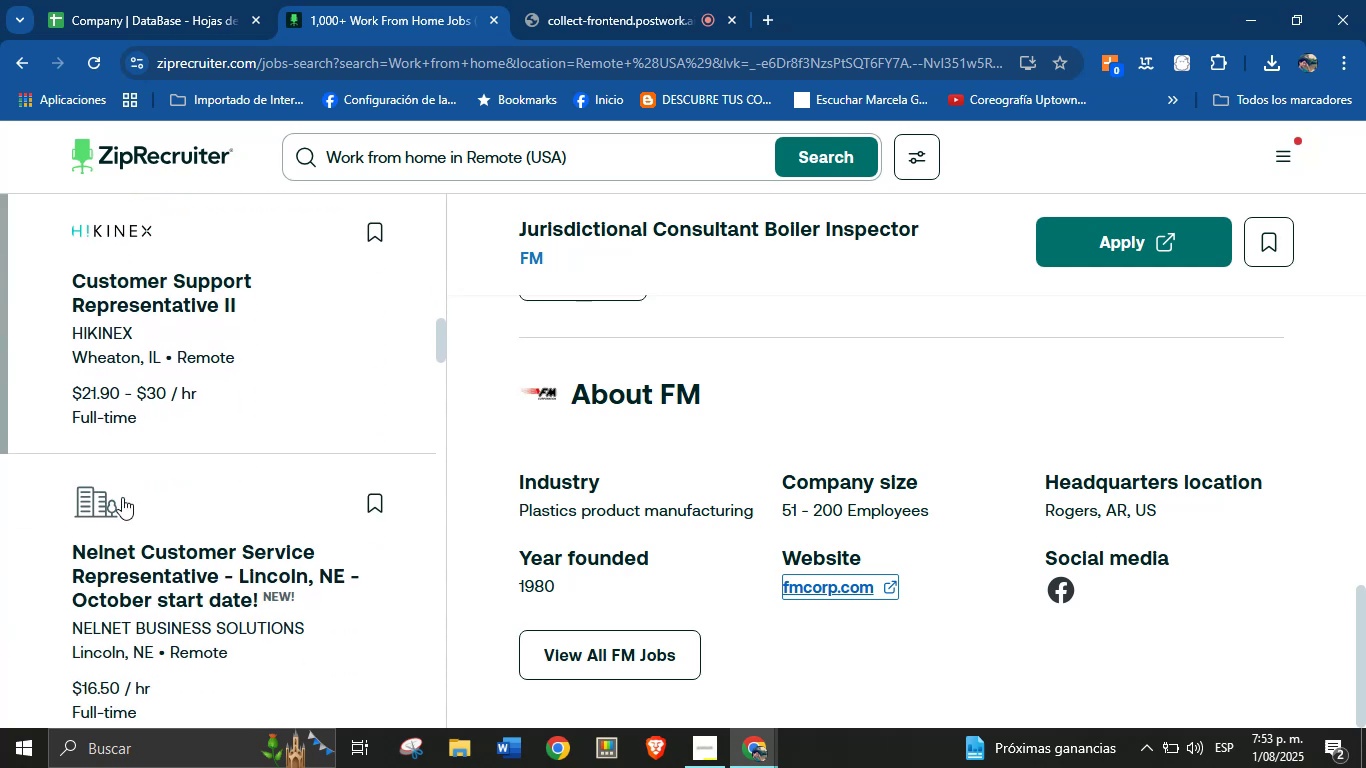 
left_click([121, 515])
 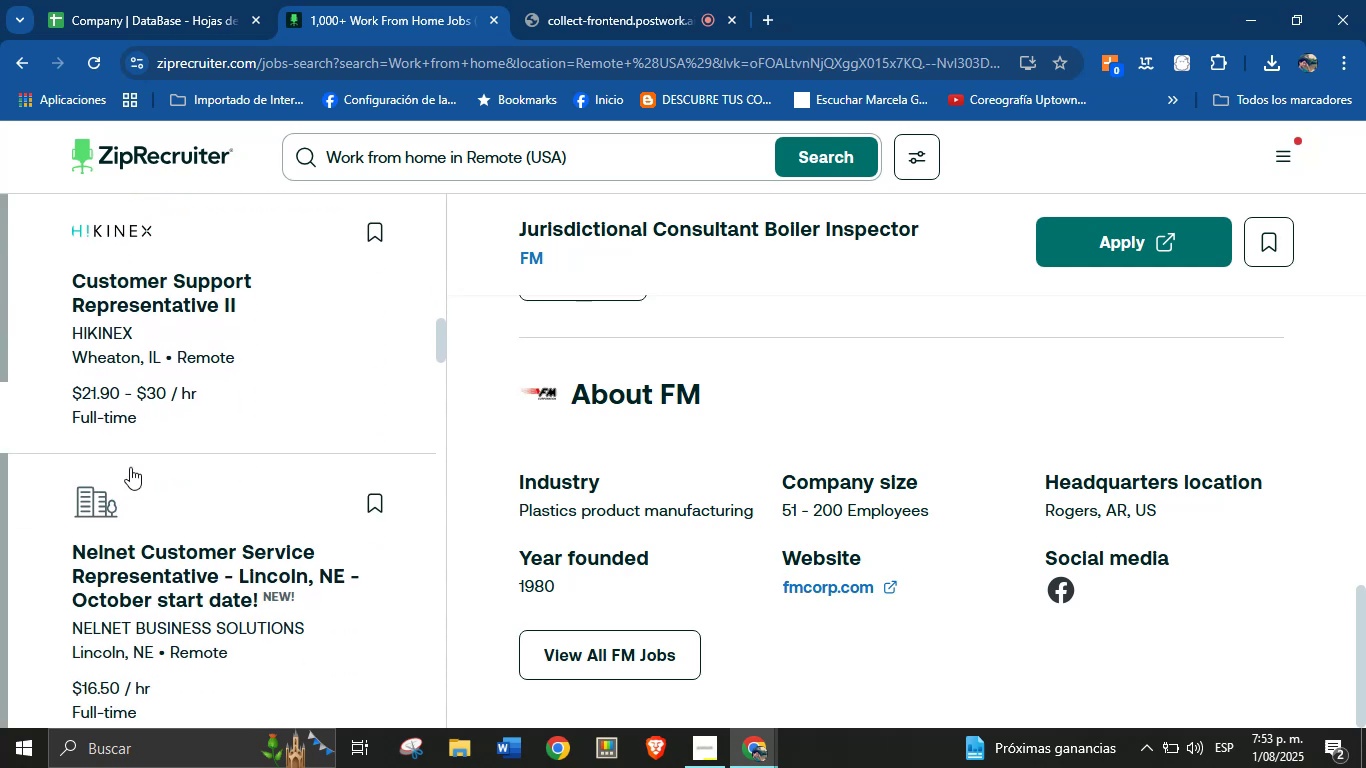 
left_click([268, 0])
 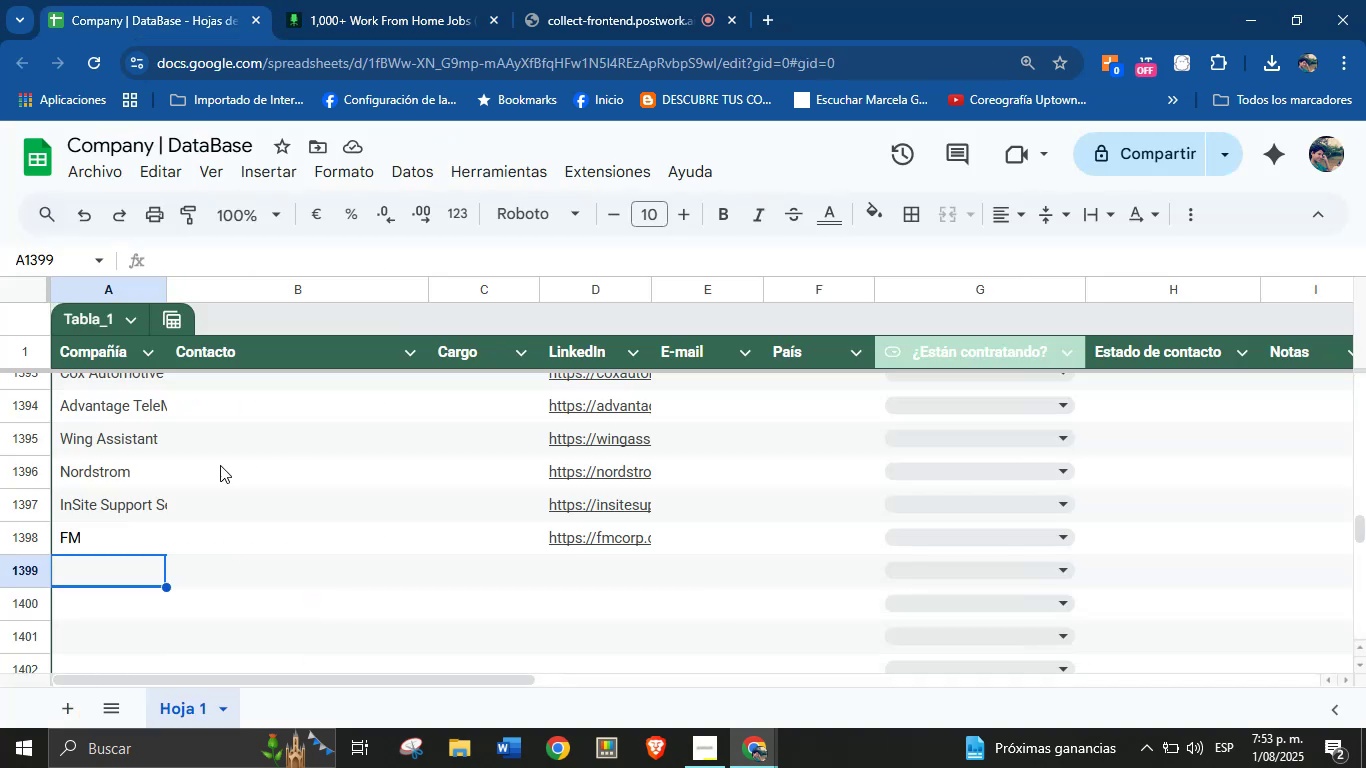 
left_click([399, 0])
 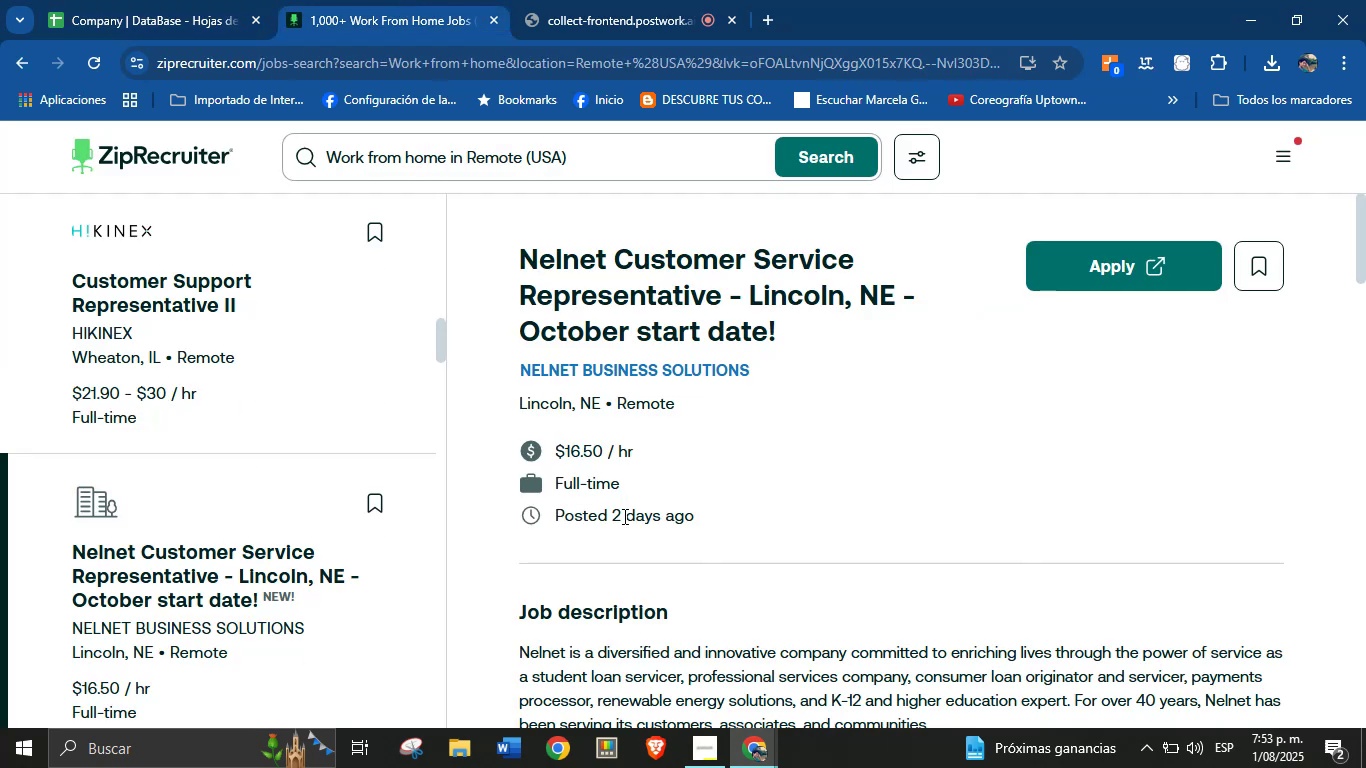 
scroll: coordinate [172, 561], scroll_direction: down, amount: 41.0
 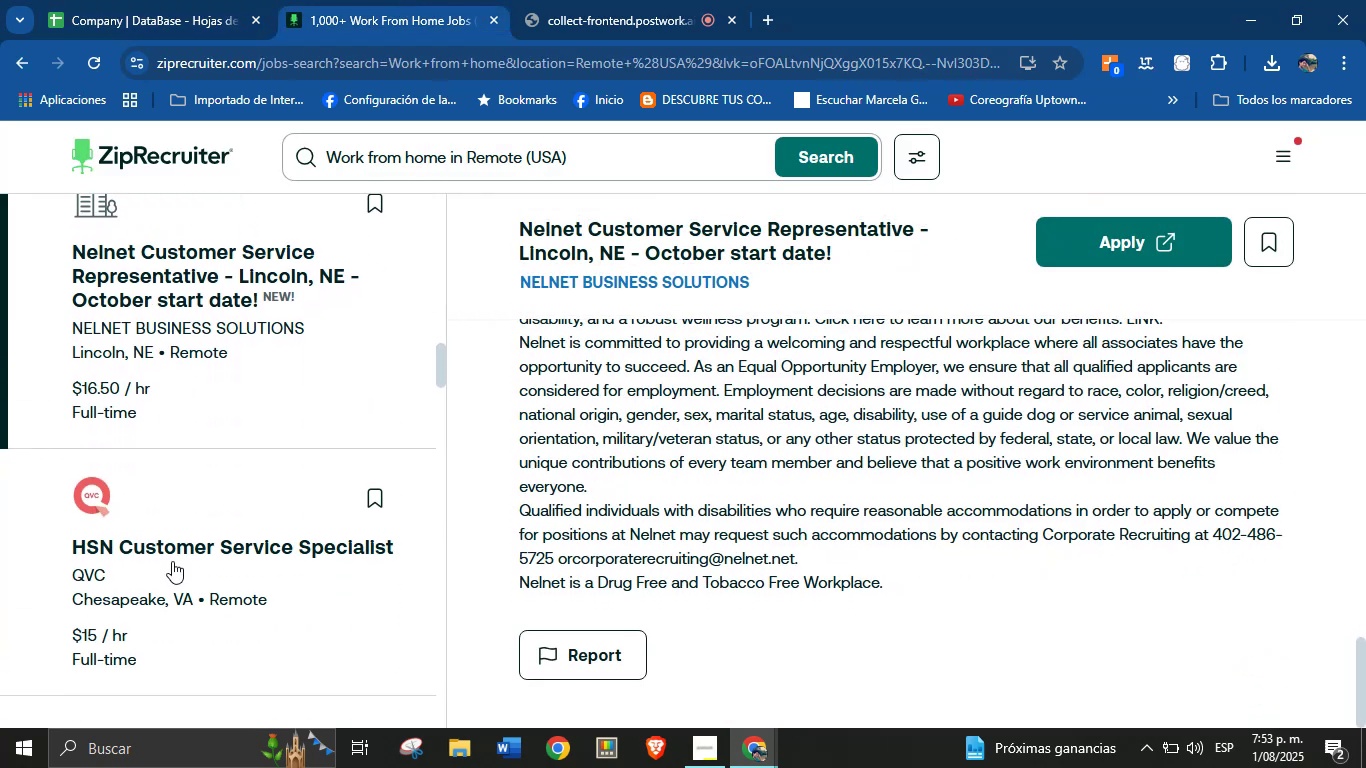 
left_click([95, 507])
 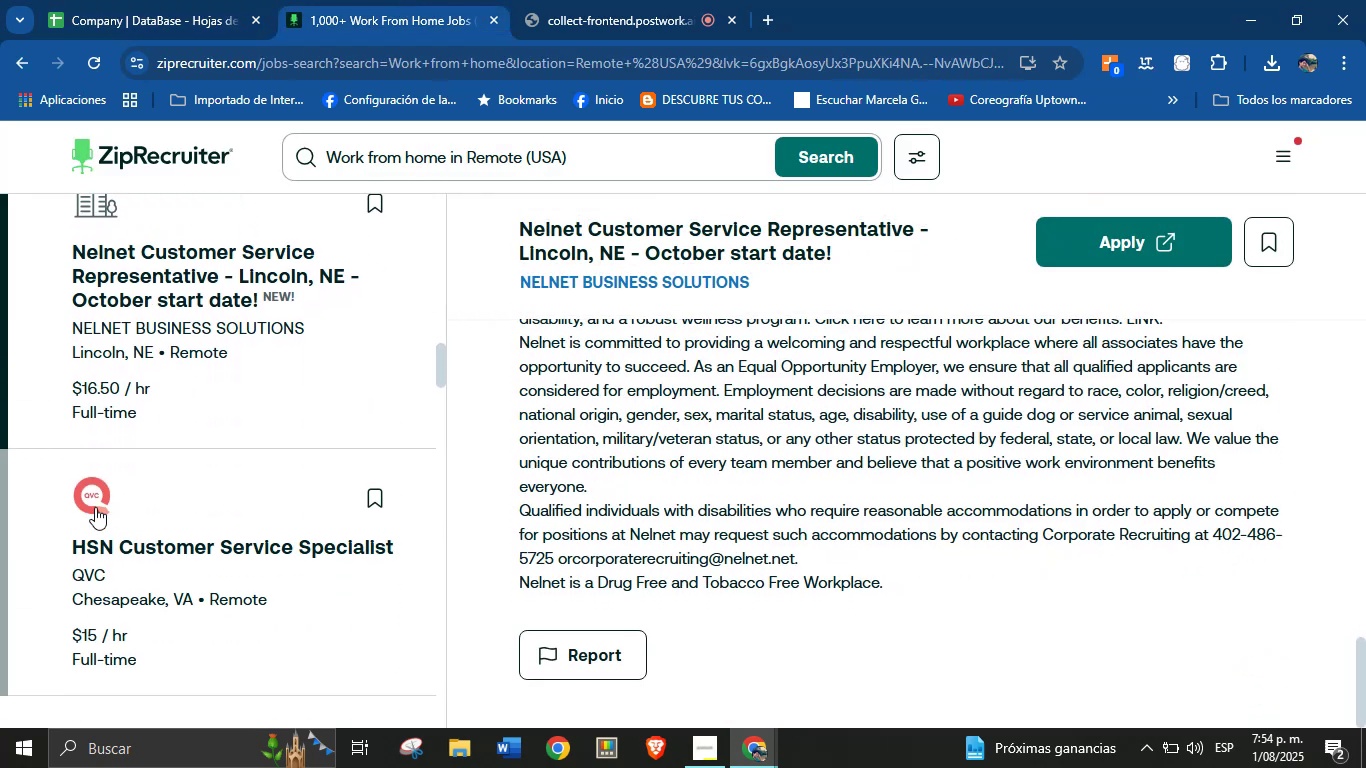 
scroll: coordinate [721, 478], scroll_direction: down, amount: 41.0
 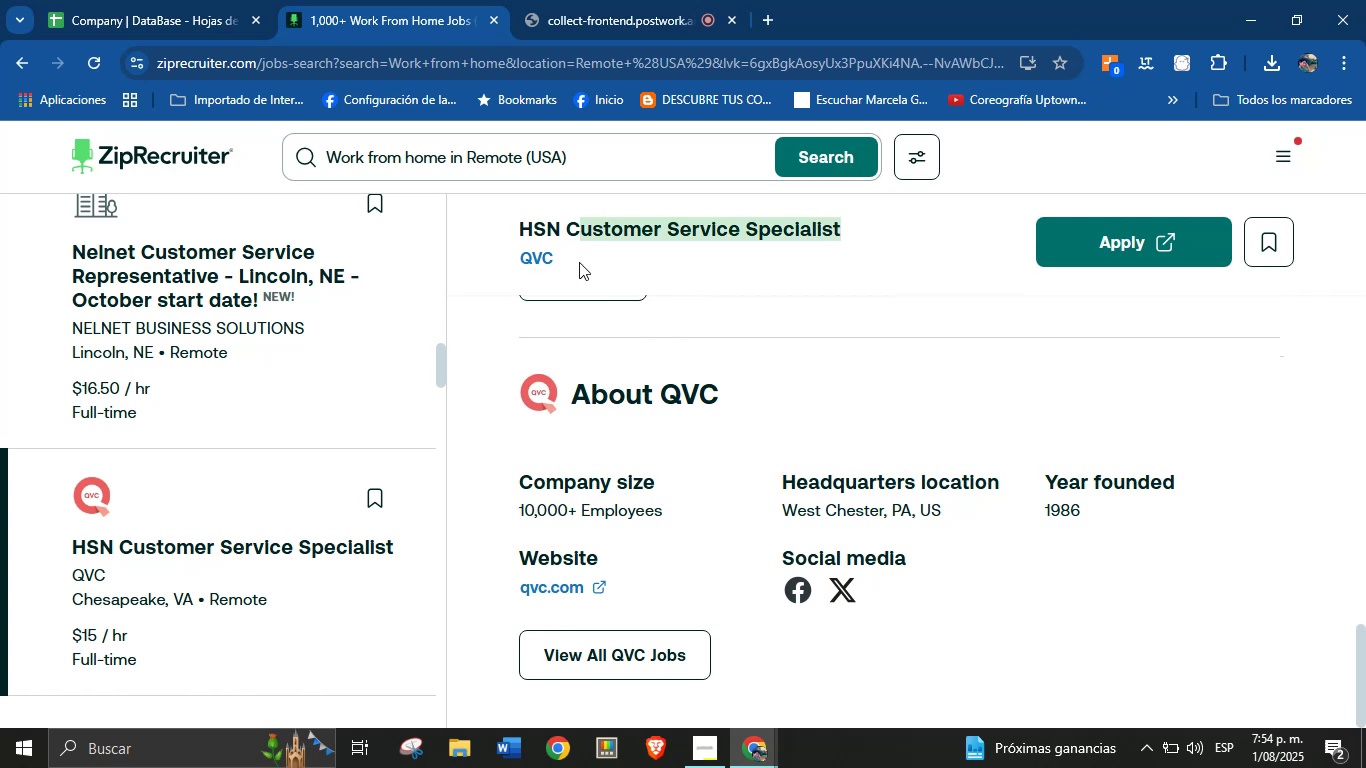 
key(Control+C)
 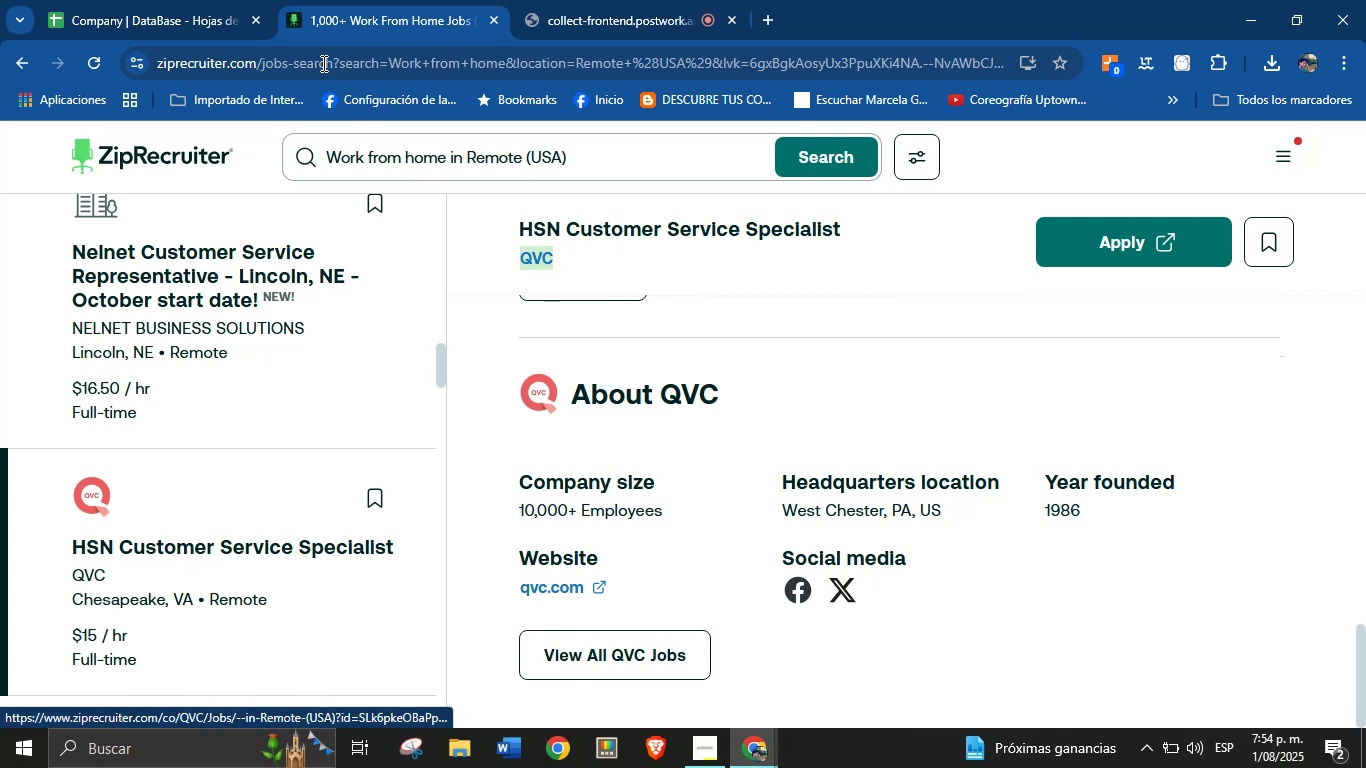 
left_click([236, 0])
 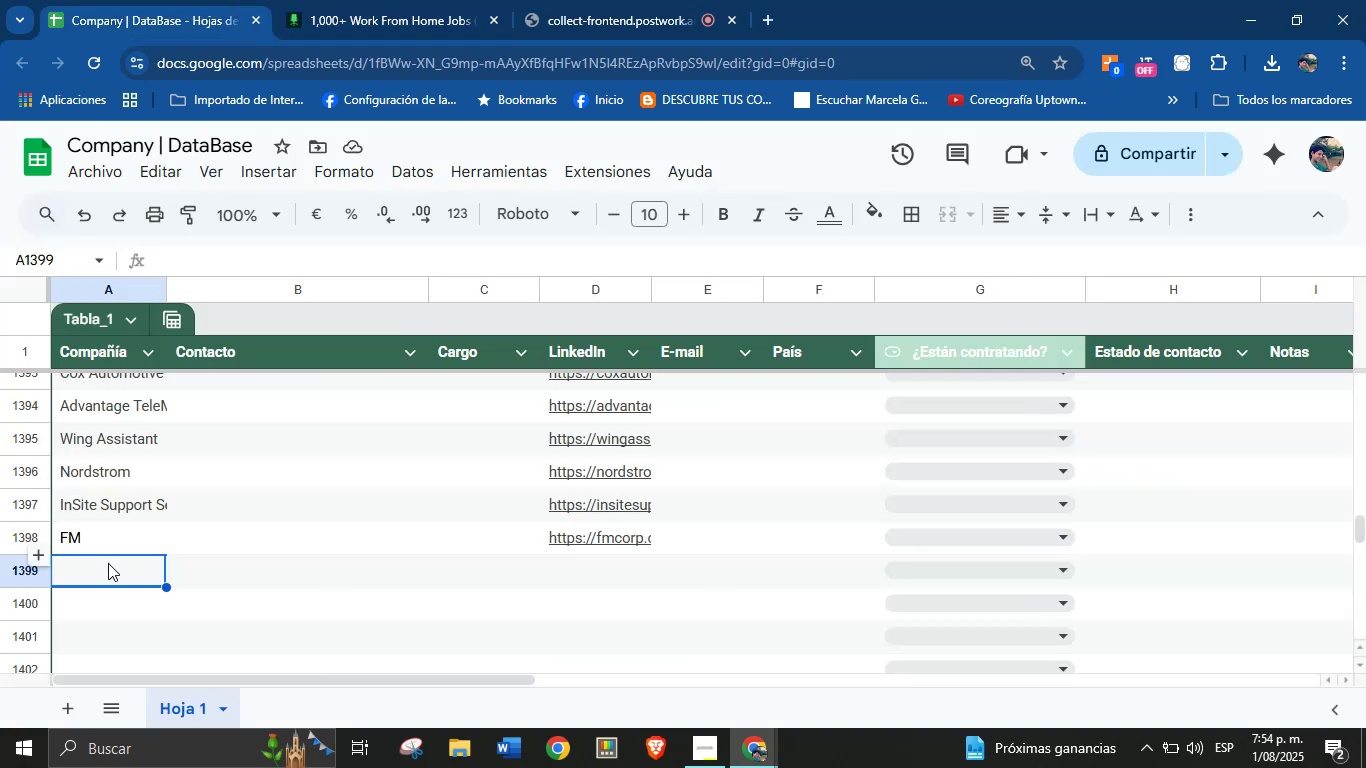 
left_click([114, 572])
 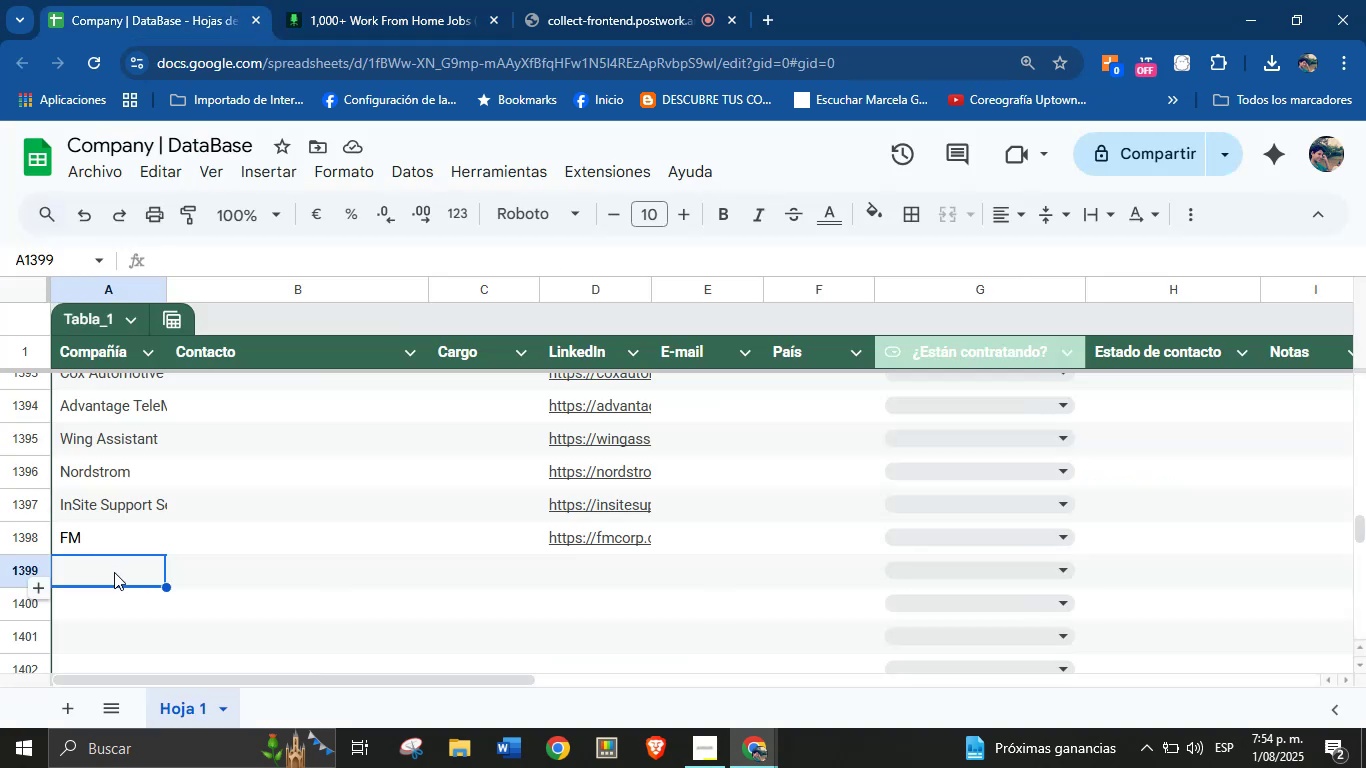 
key(Control+V)
 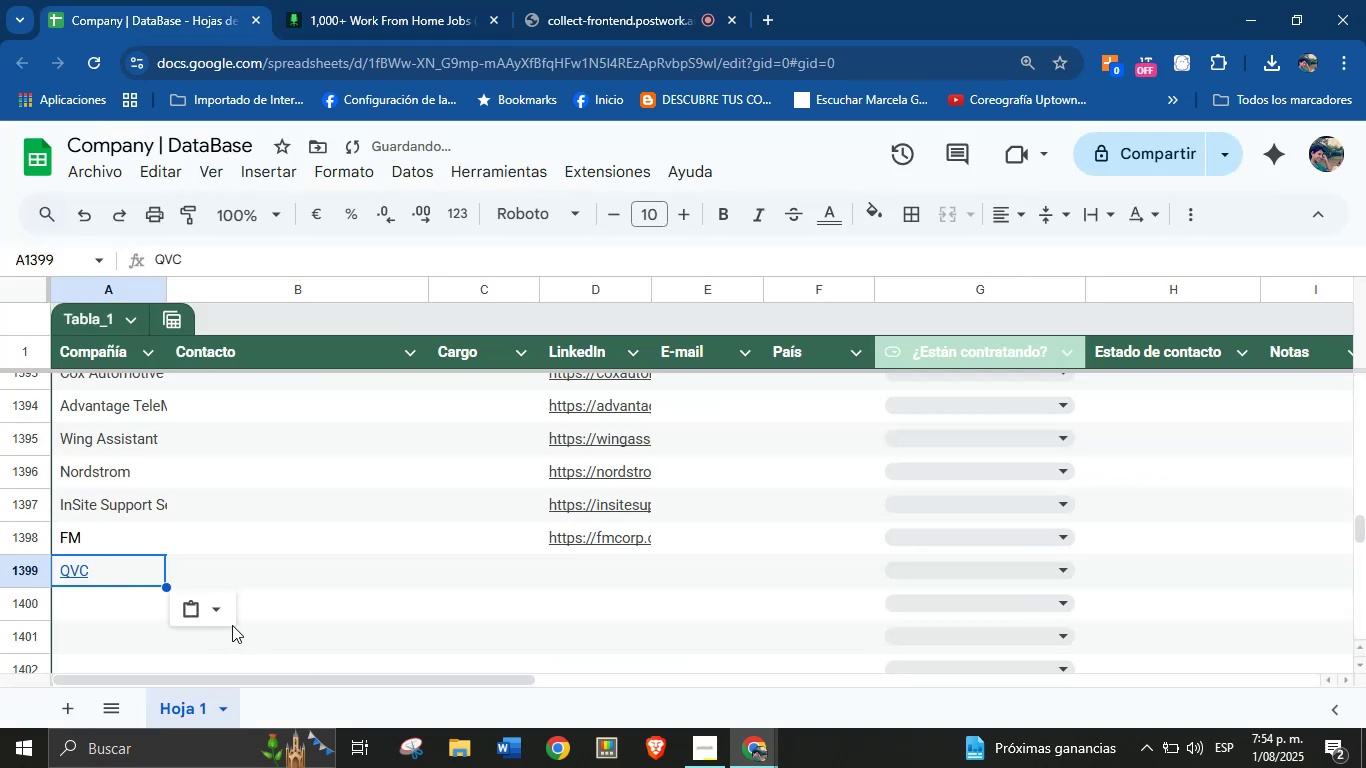 
left_click([226, 609])
 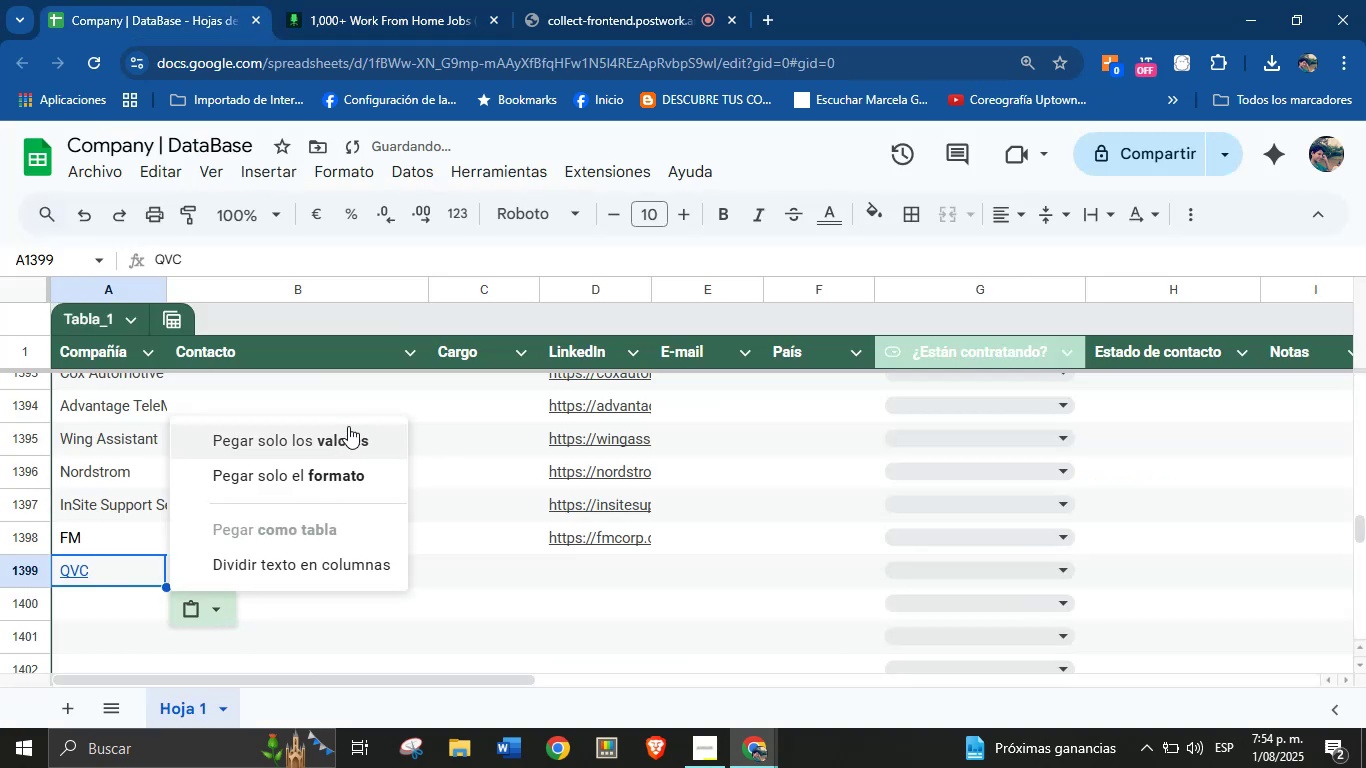 
left_click([348, 434])
 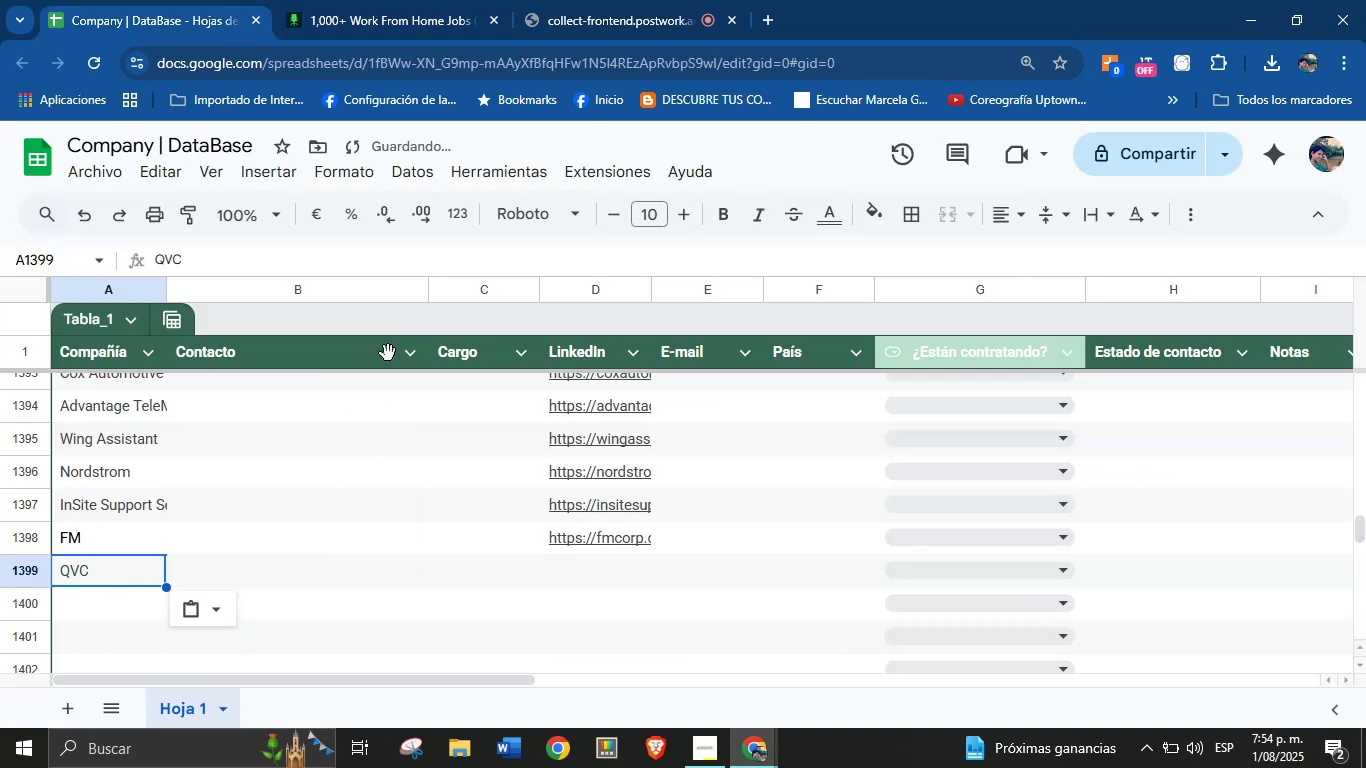 
left_click([382, 0])
 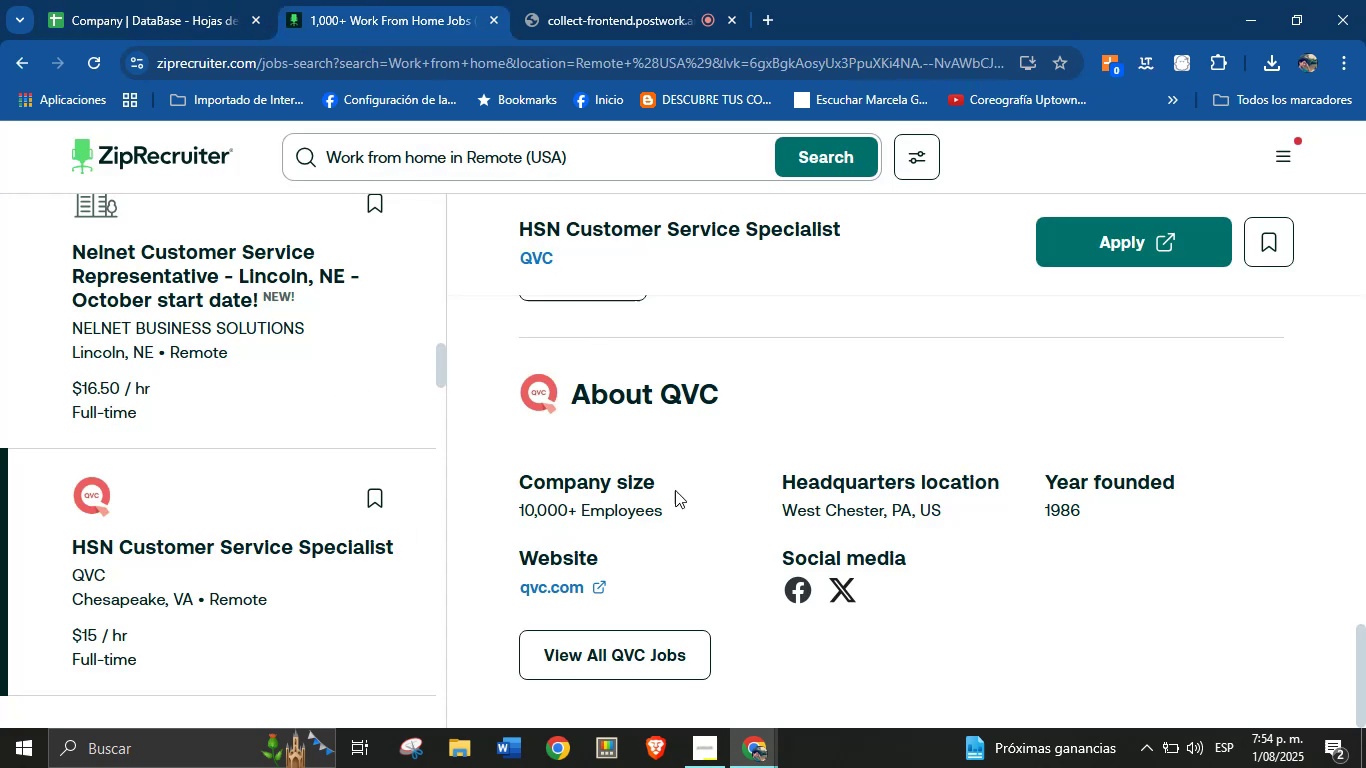 
left_click([555, 0])
 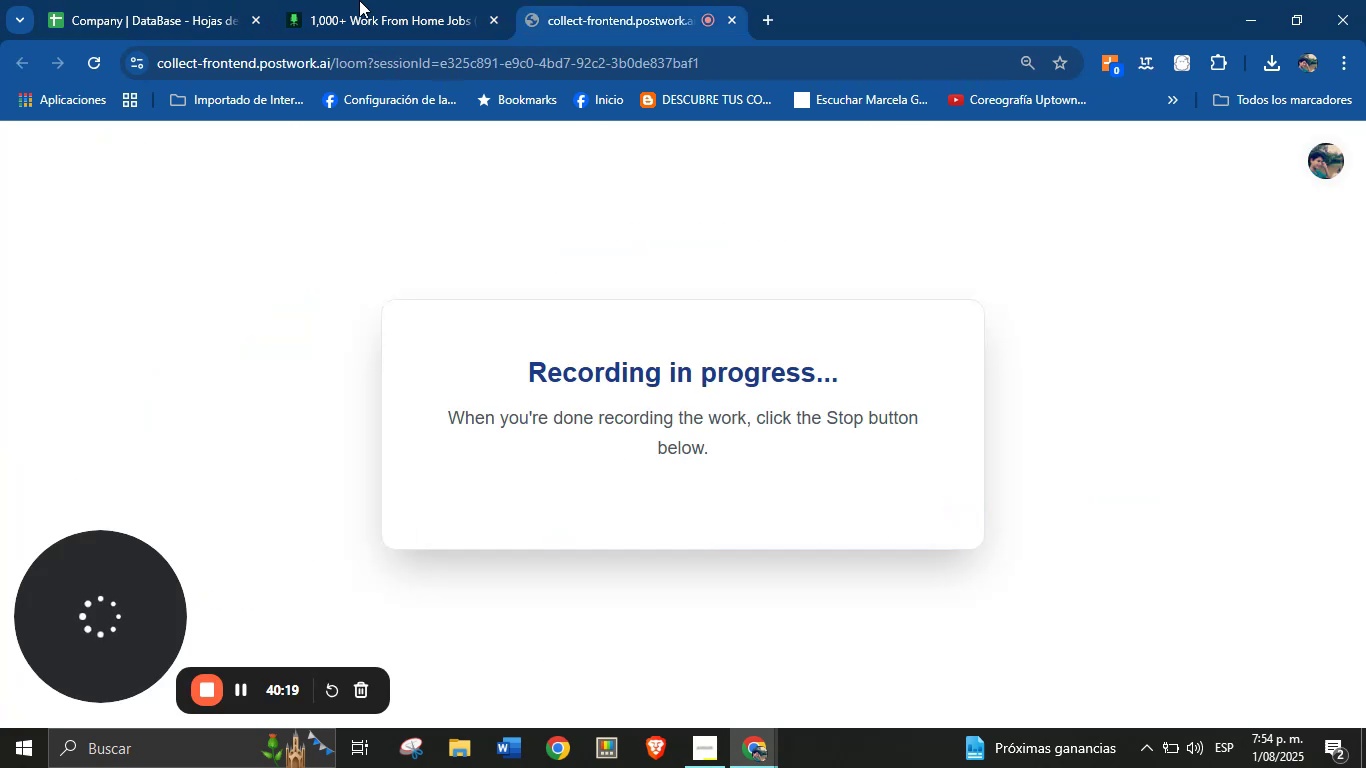 
left_click([435, 0])
 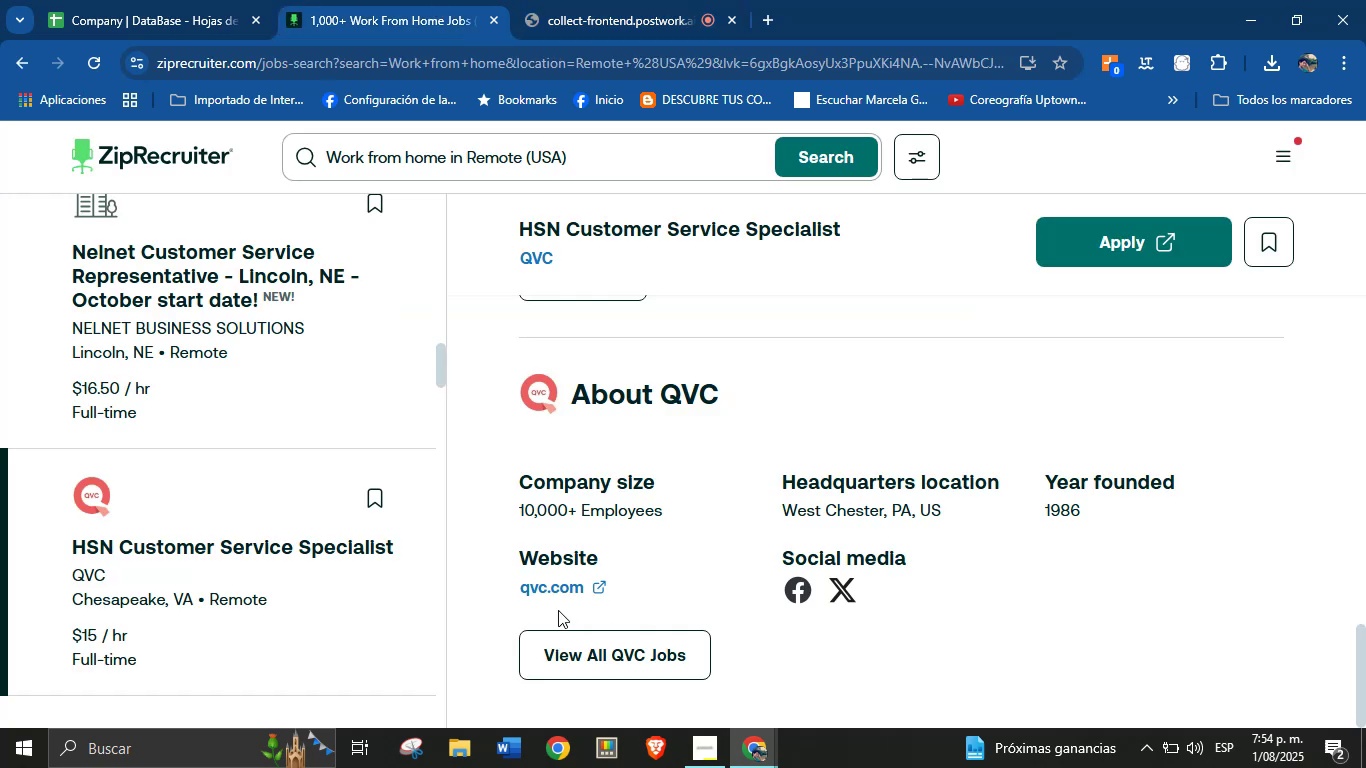 
right_click([547, 590])
 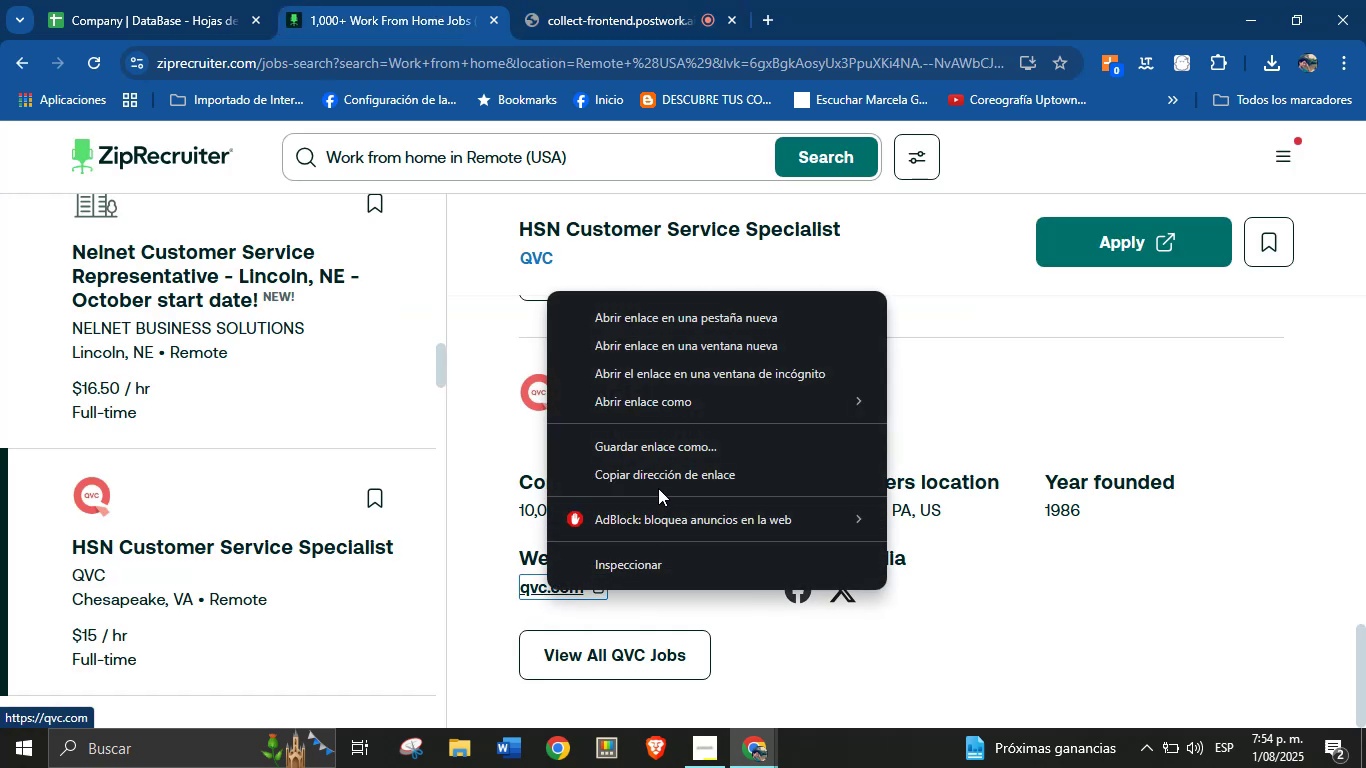 
left_click([658, 480])
 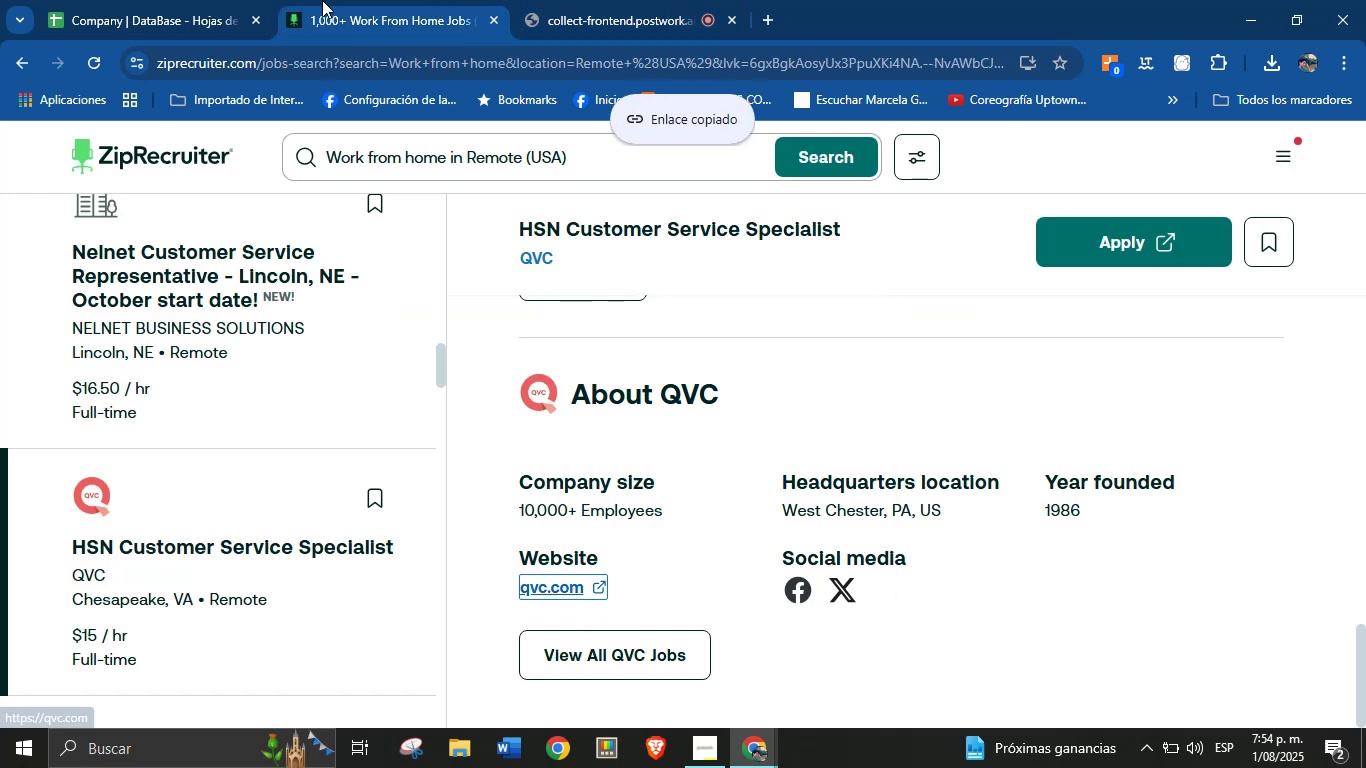 
left_click([207, 0])
 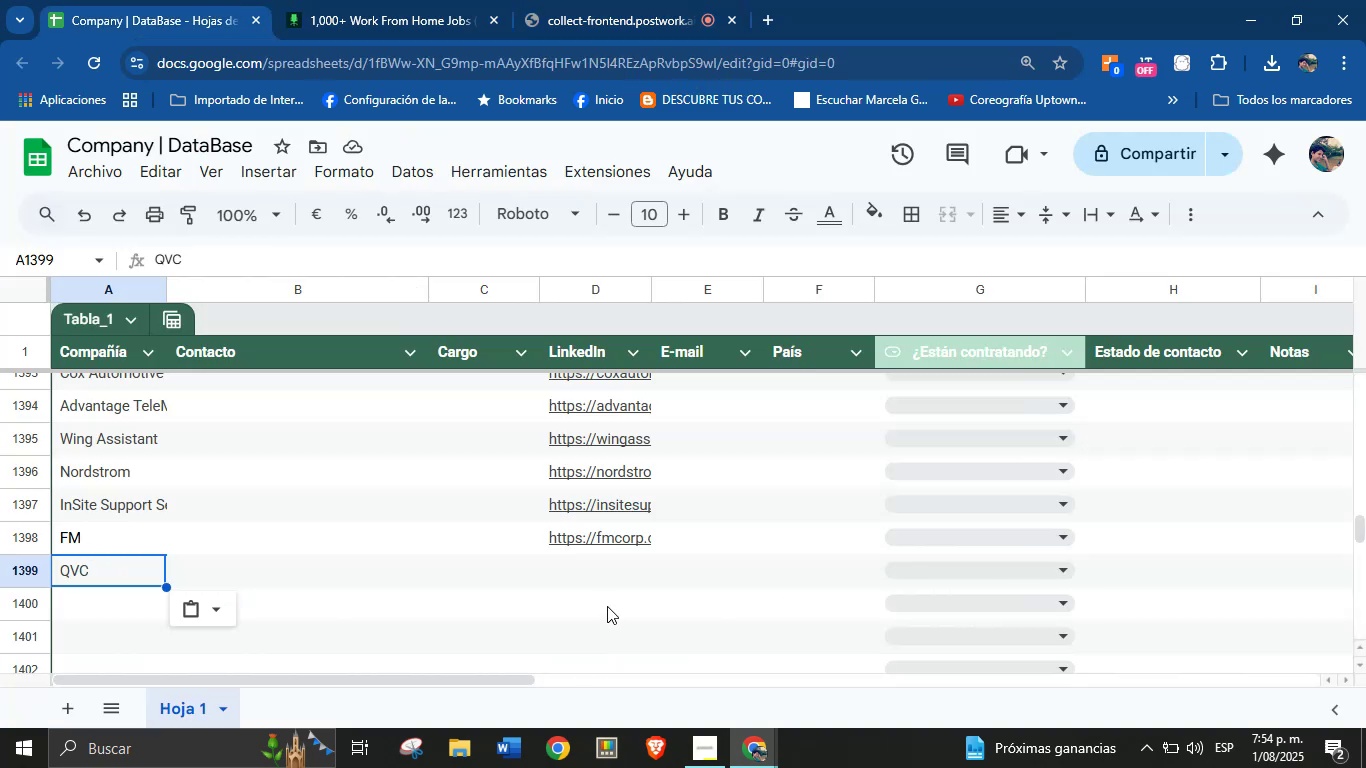 
left_click([576, 563])
 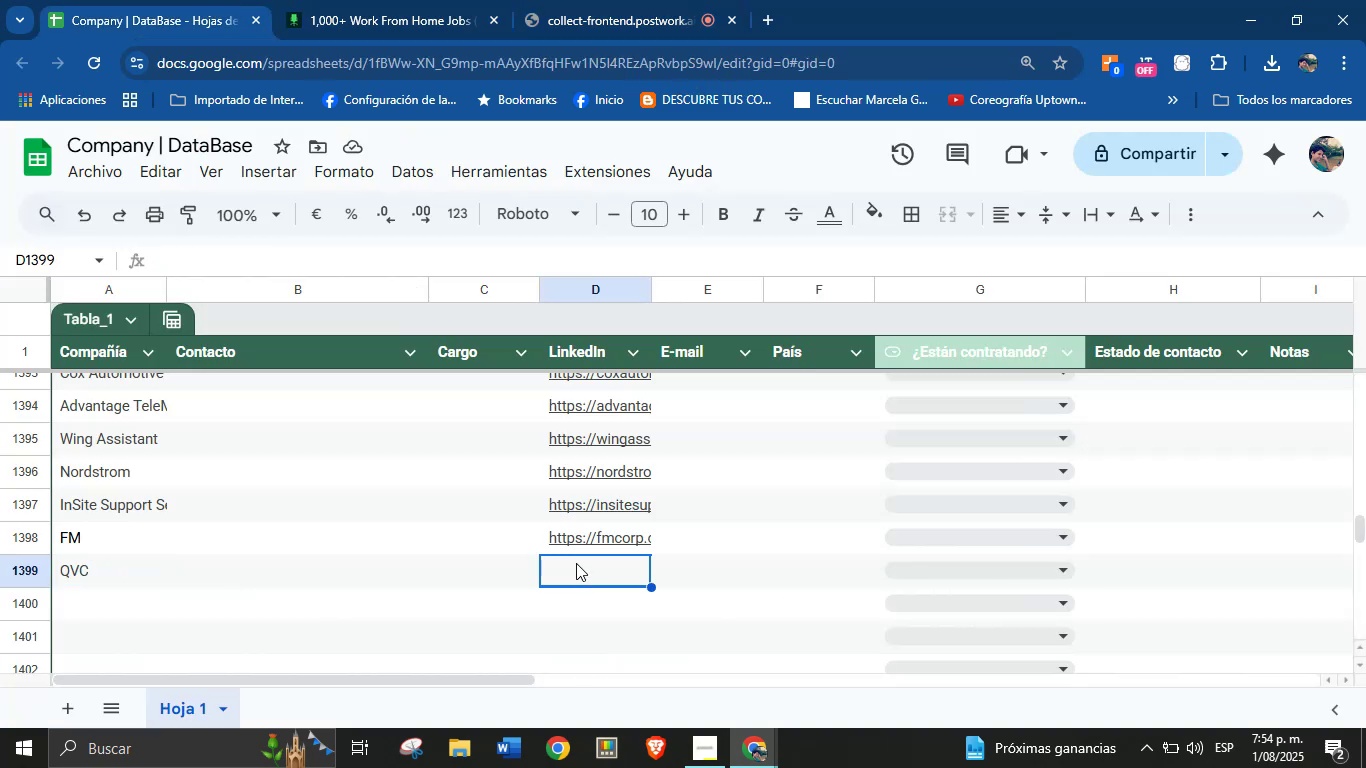 
key(Control+V)
 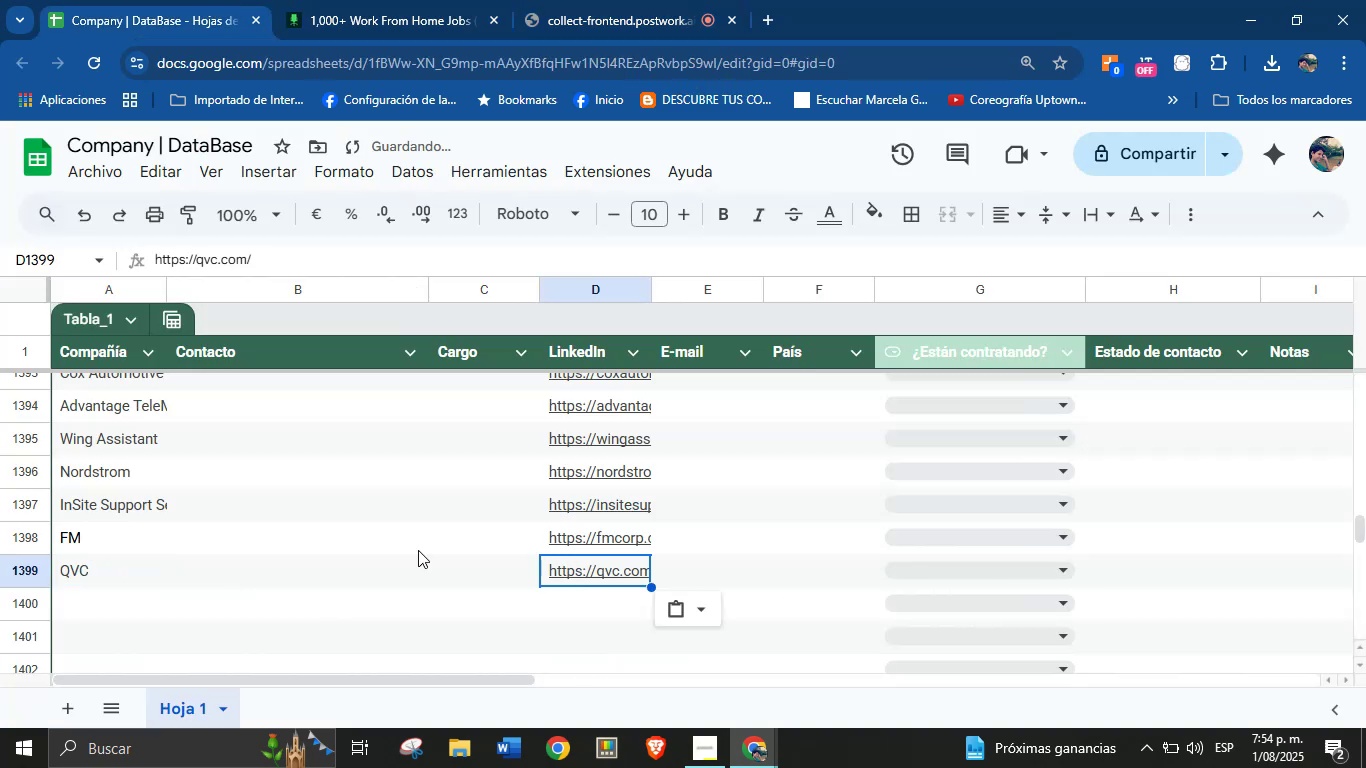 
scroll: coordinate [37, 459], scroll_direction: down, amount: 1.0
 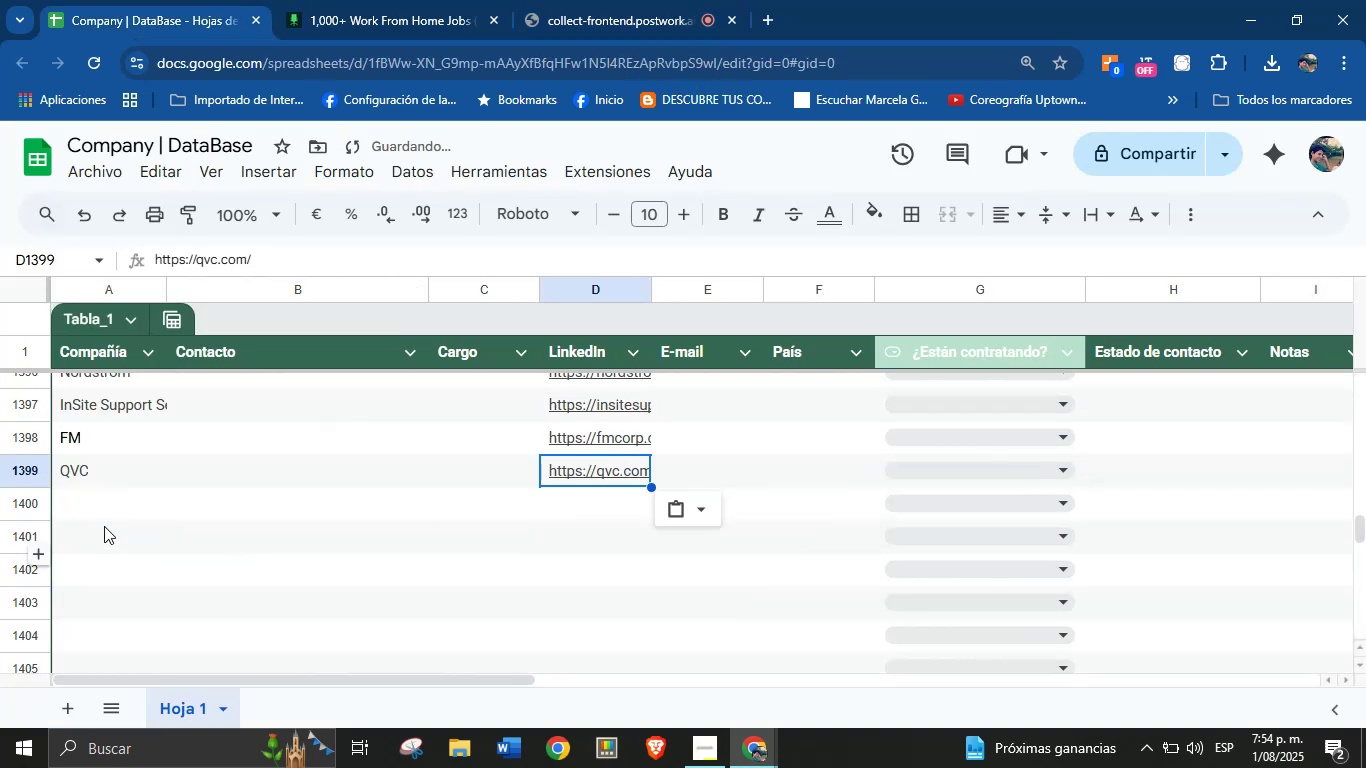 
left_click([104, 504])
 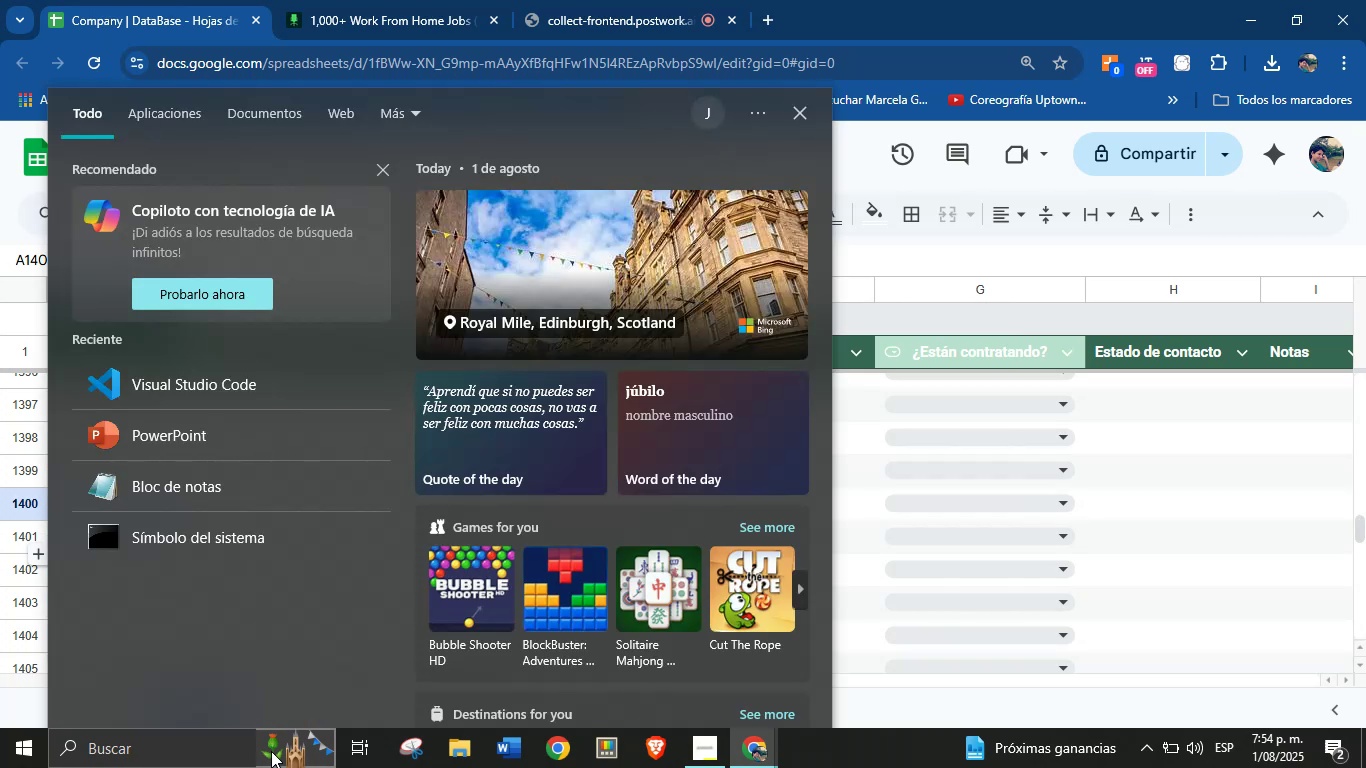 
wait(12.69)
 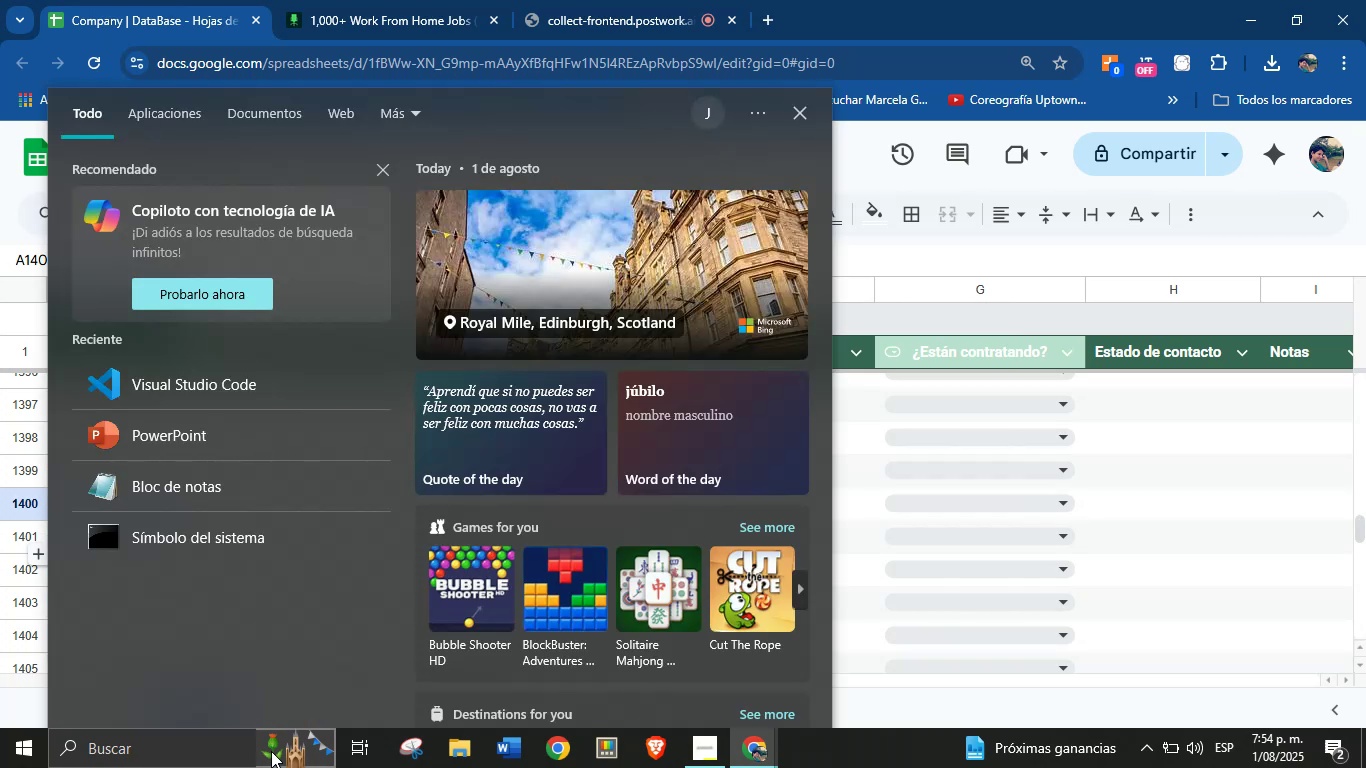 
left_click([801, 114])
 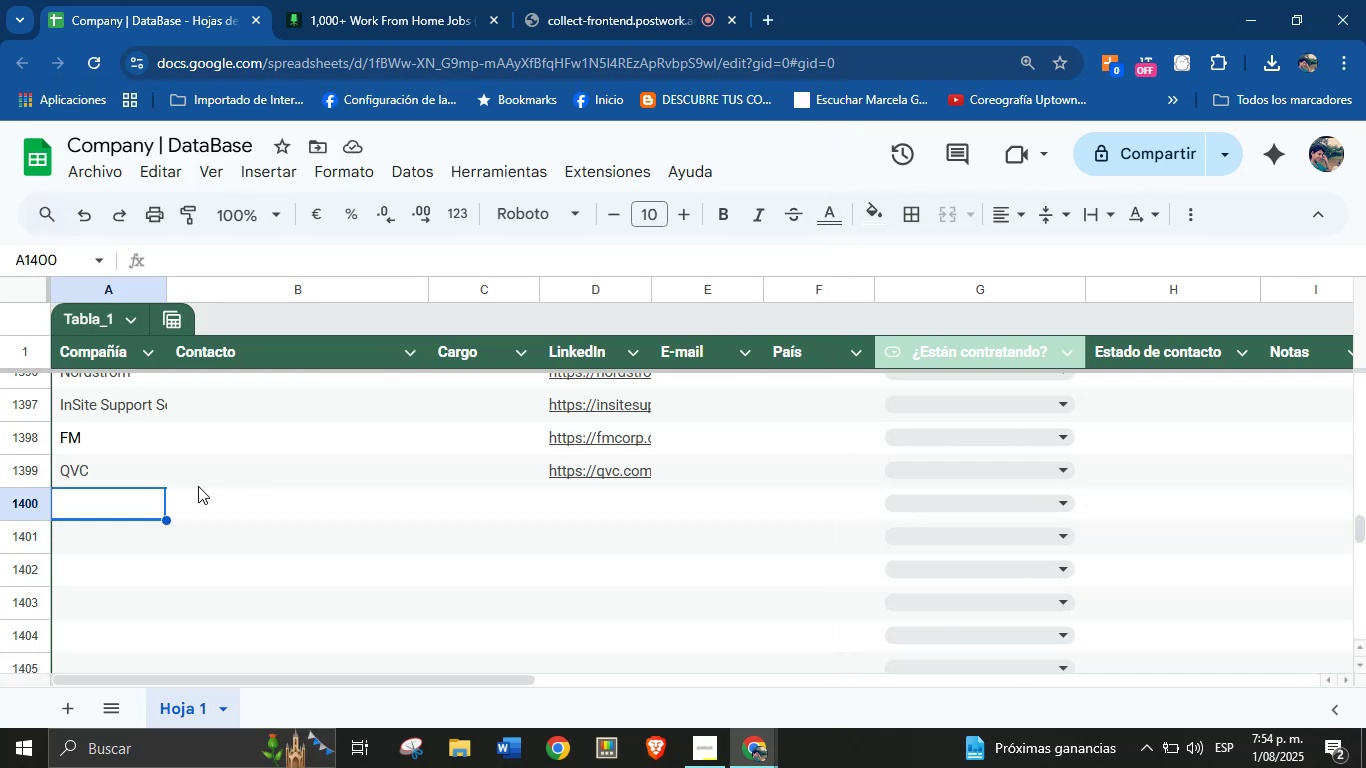 
left_click([428, 0])
 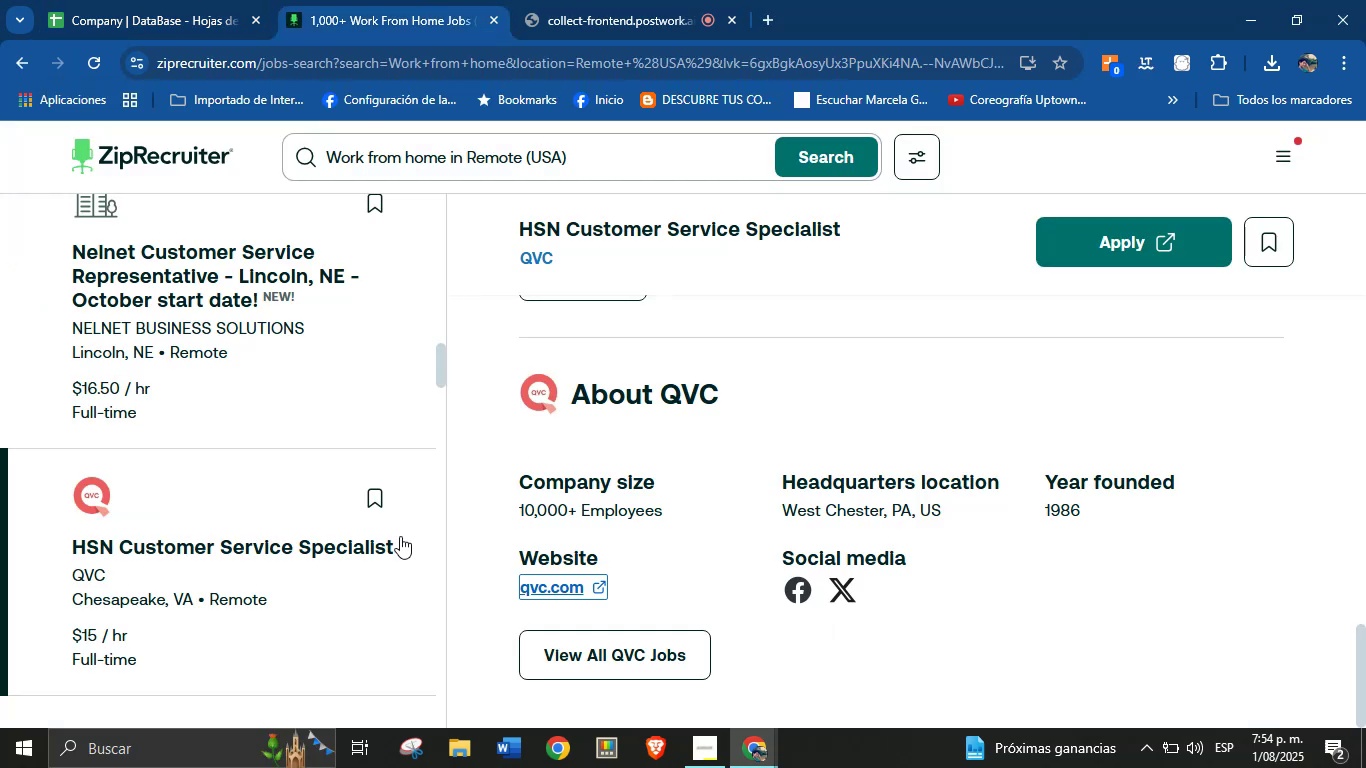 
scroll: coordinate [144, 581], scroll_direction: down, amount: 4.0
 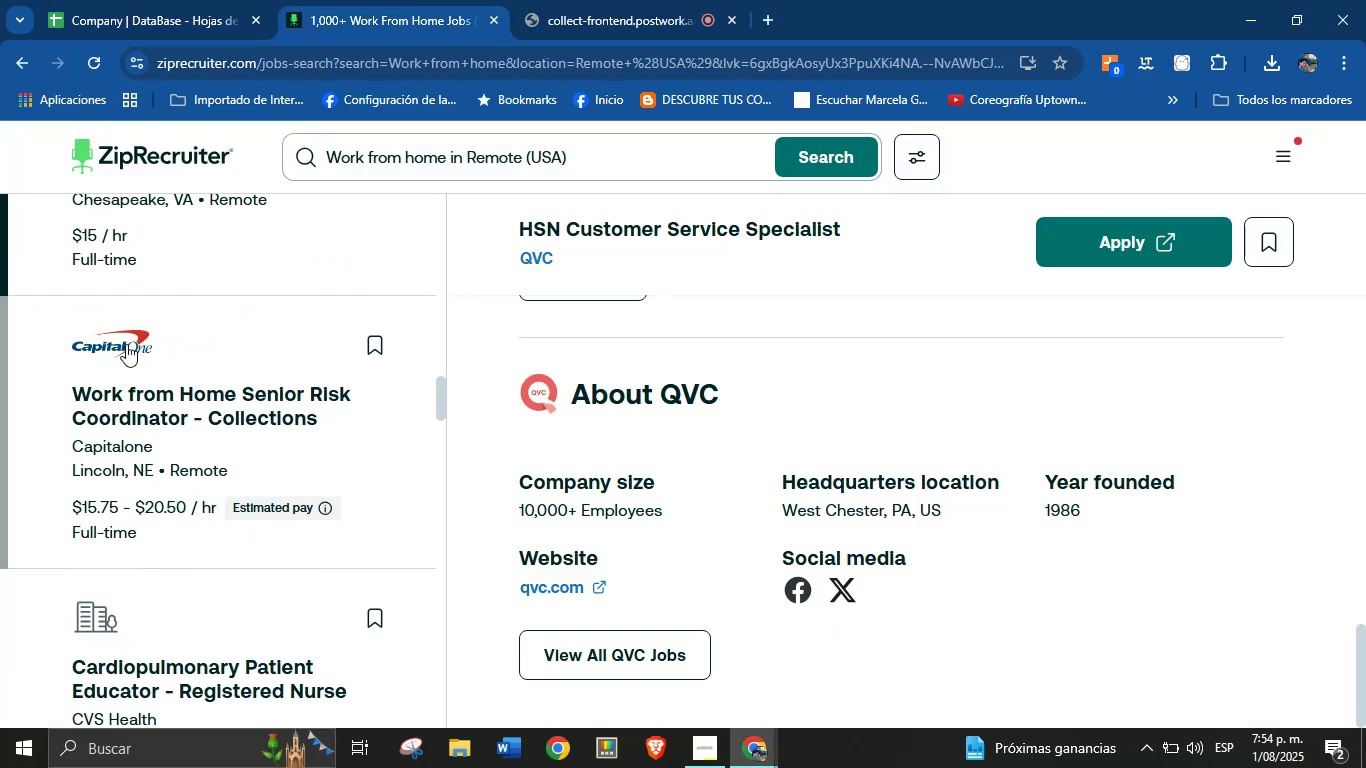 
left_click([194, 0])
 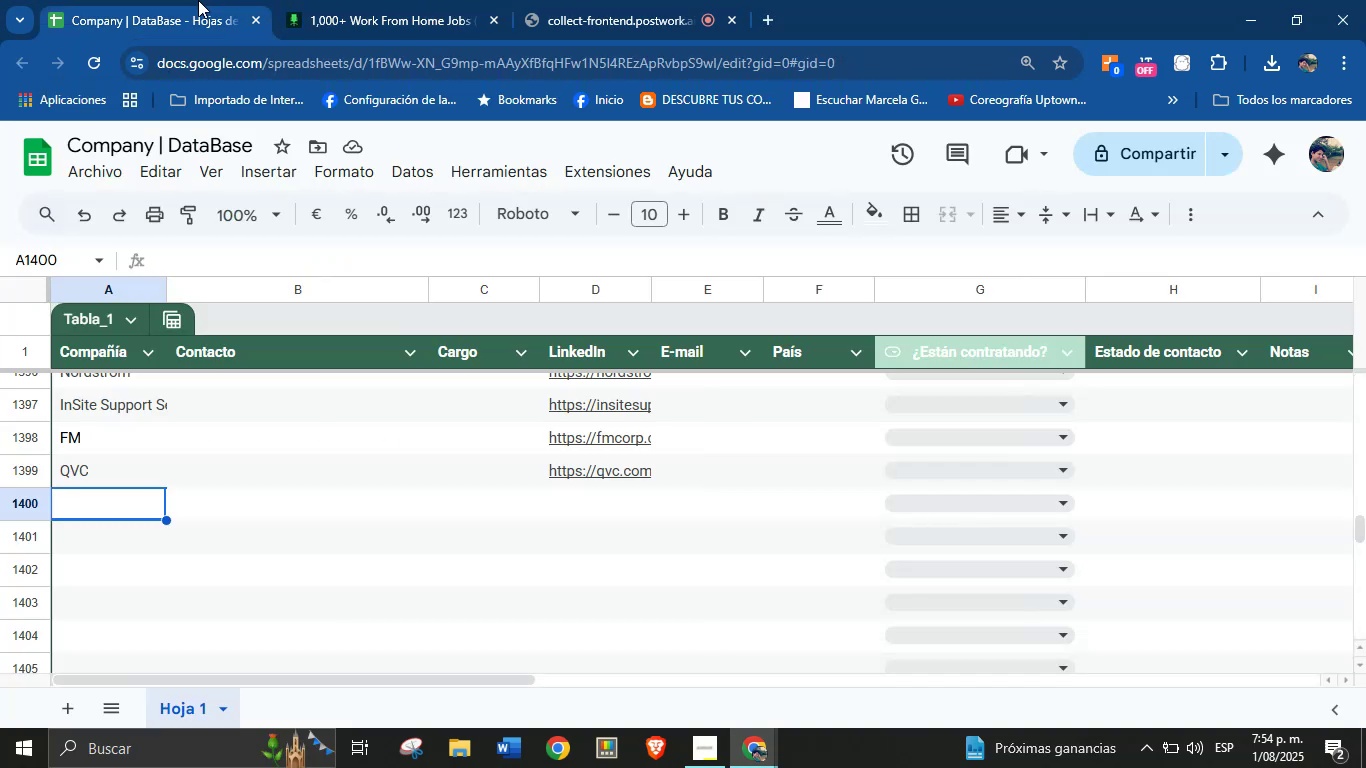 
left_click([344, 0])
 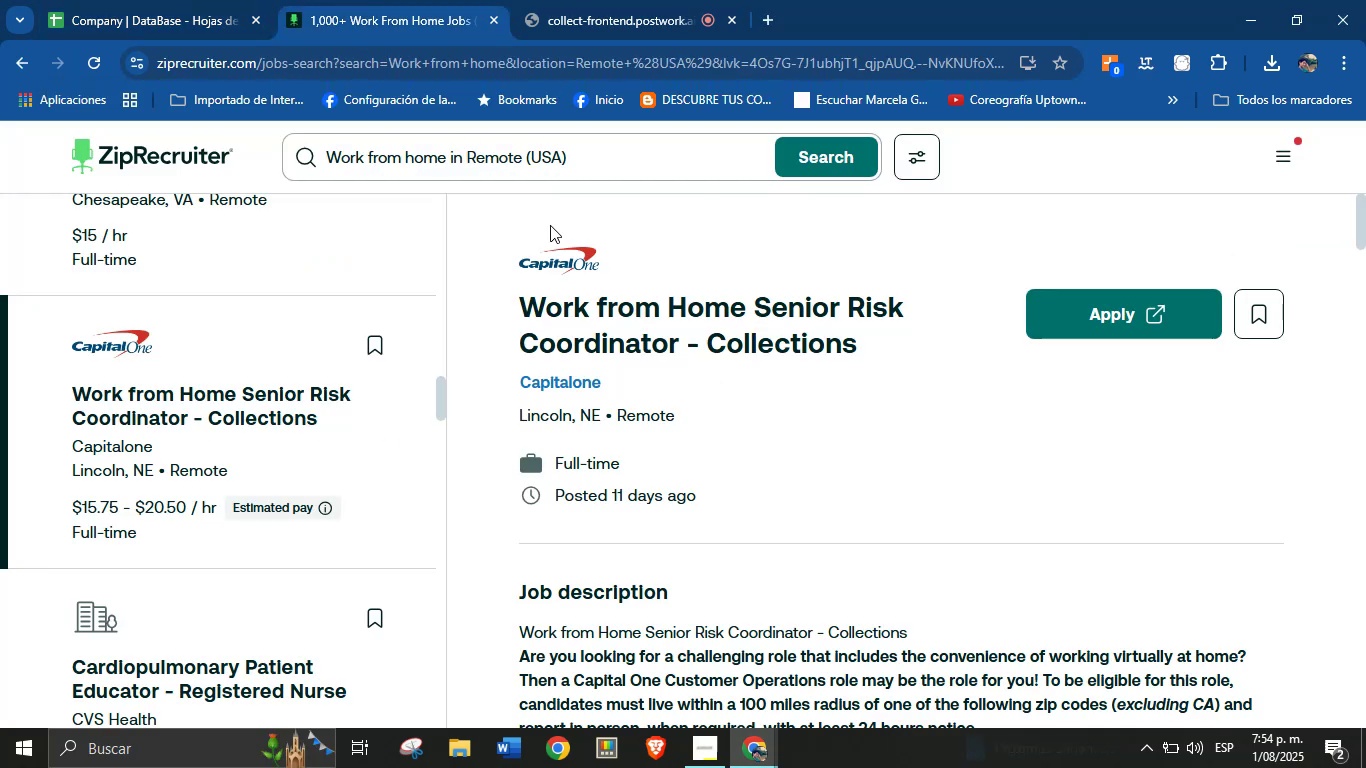 
scroll: coordinate [650, 624], scroll_direction: down, amount: 53.0
 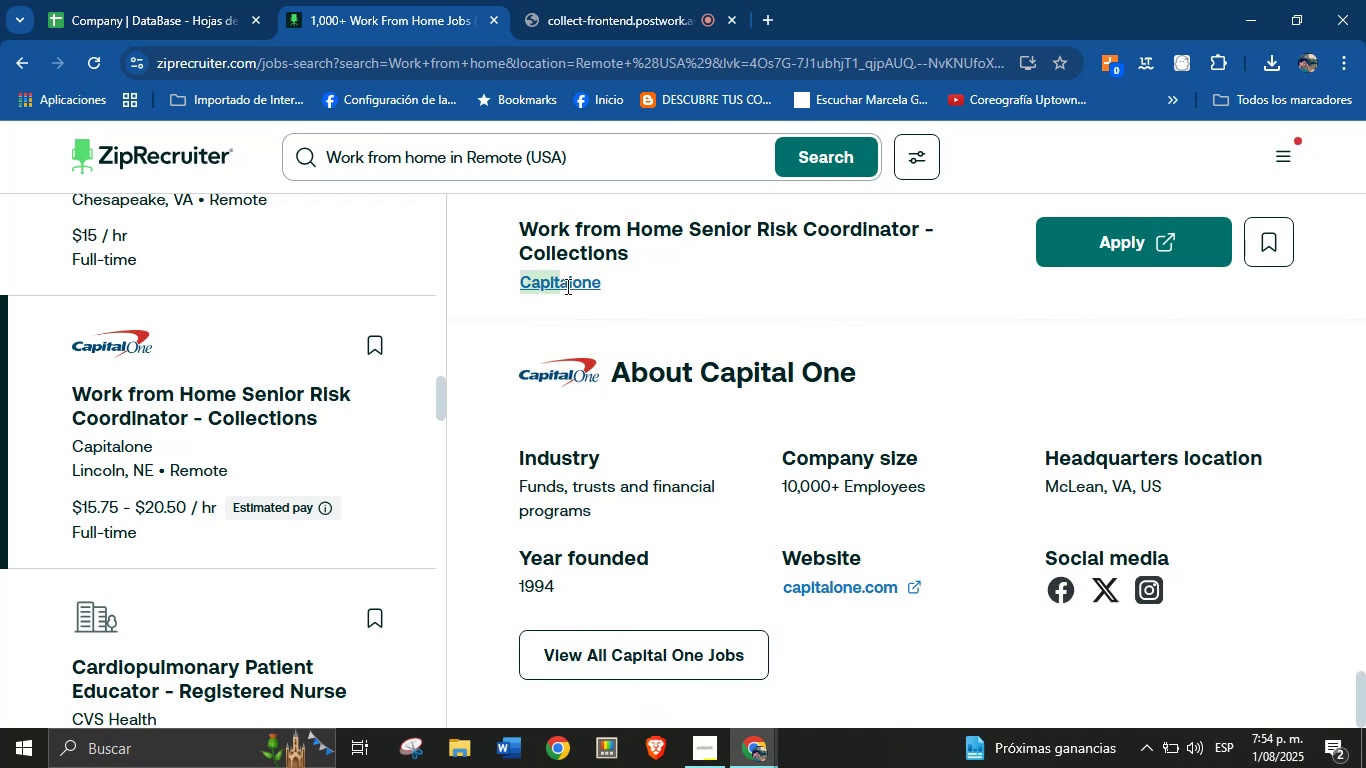 
key(Control+C)
 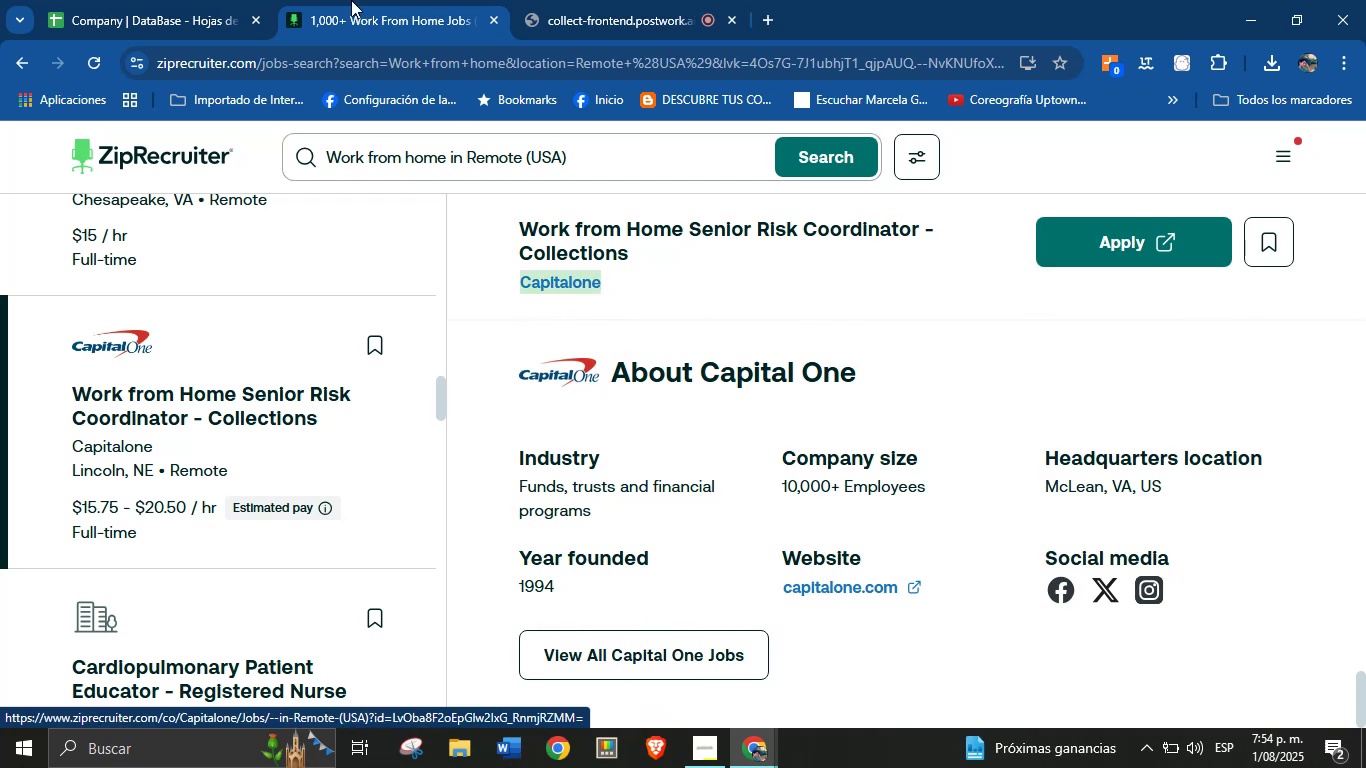 
left_click([212, 0])
 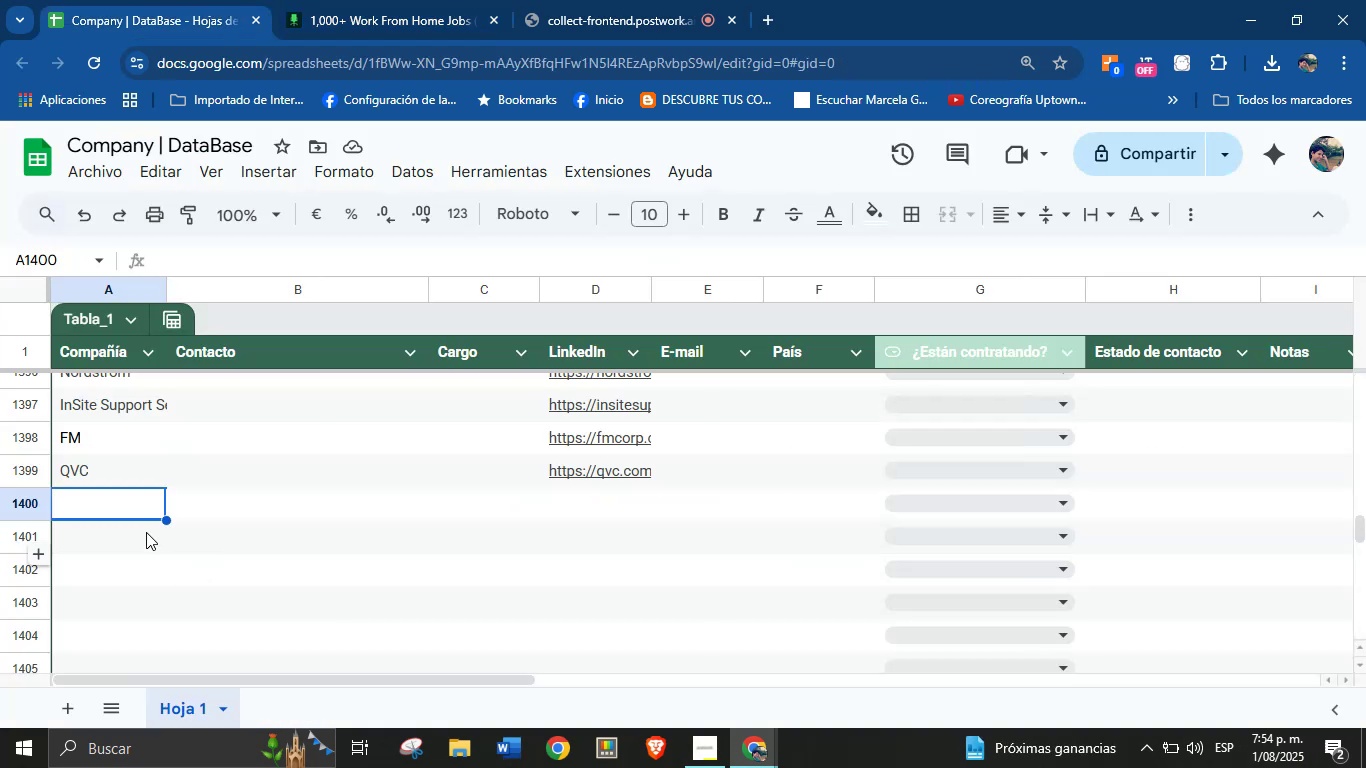 
left_click([137, 504])
 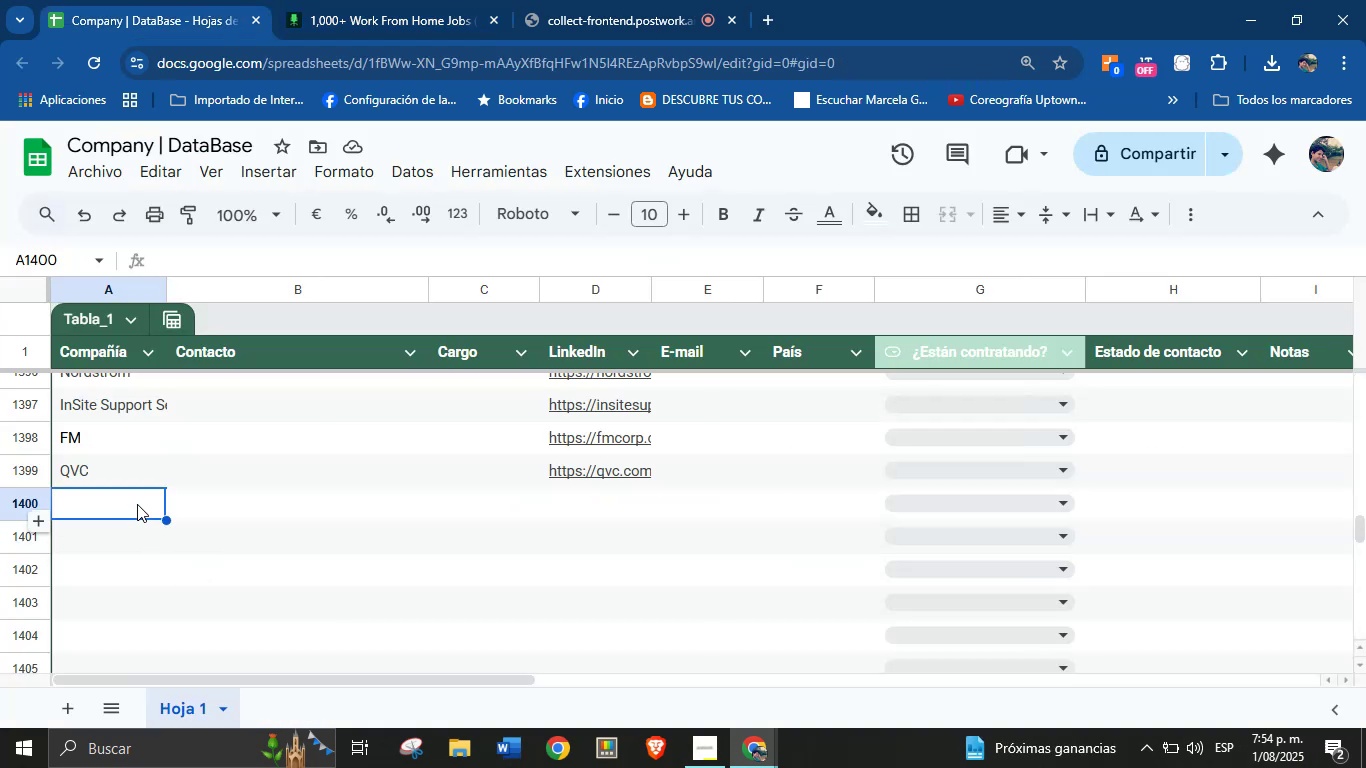 
key(Control+V)
 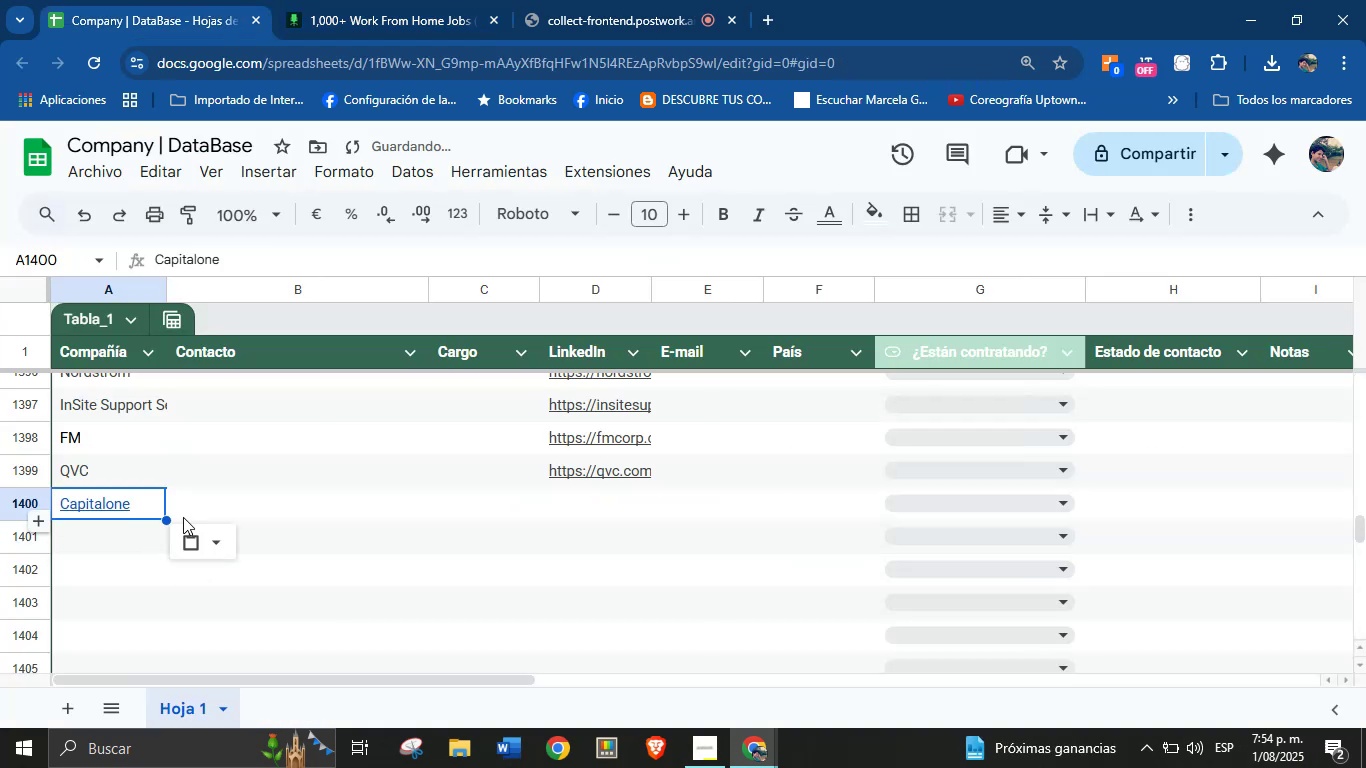 
left_click([225, 540])
 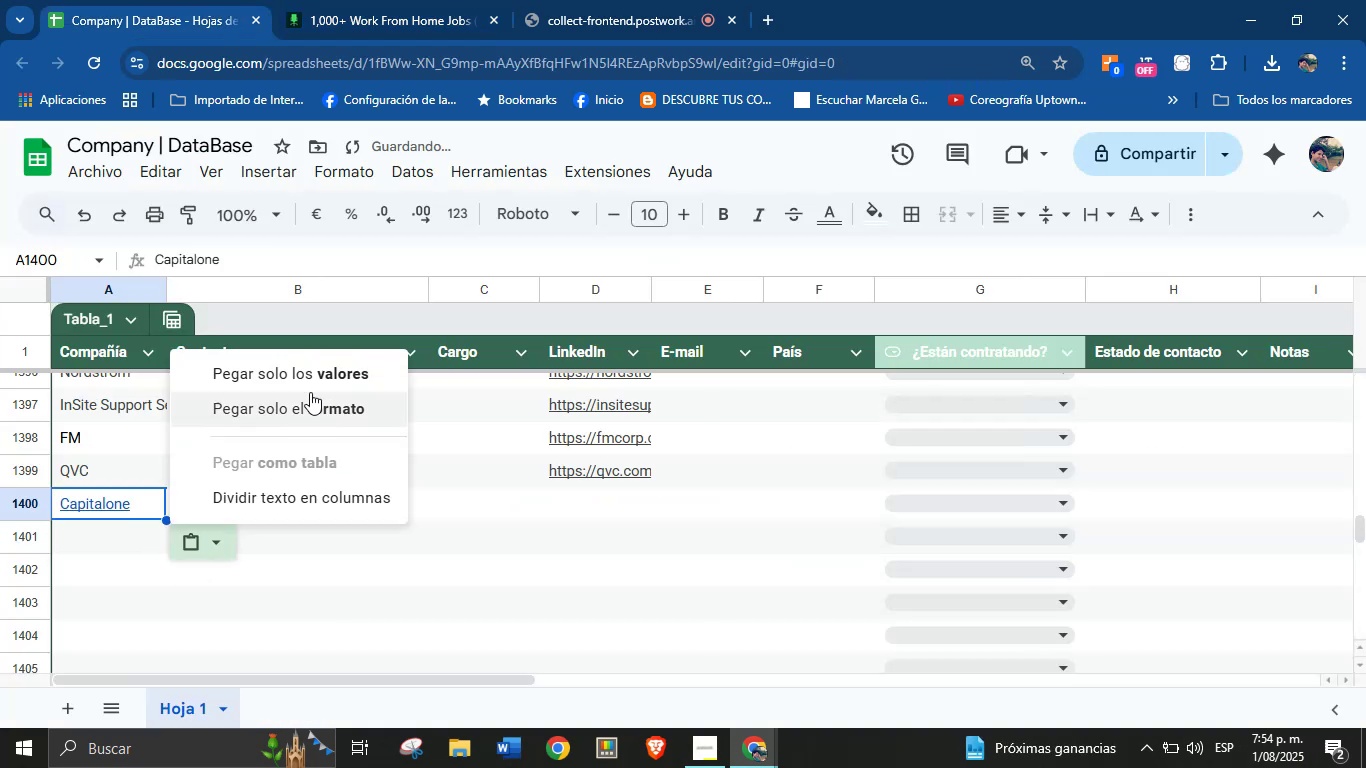 
left_click([314, 374])
 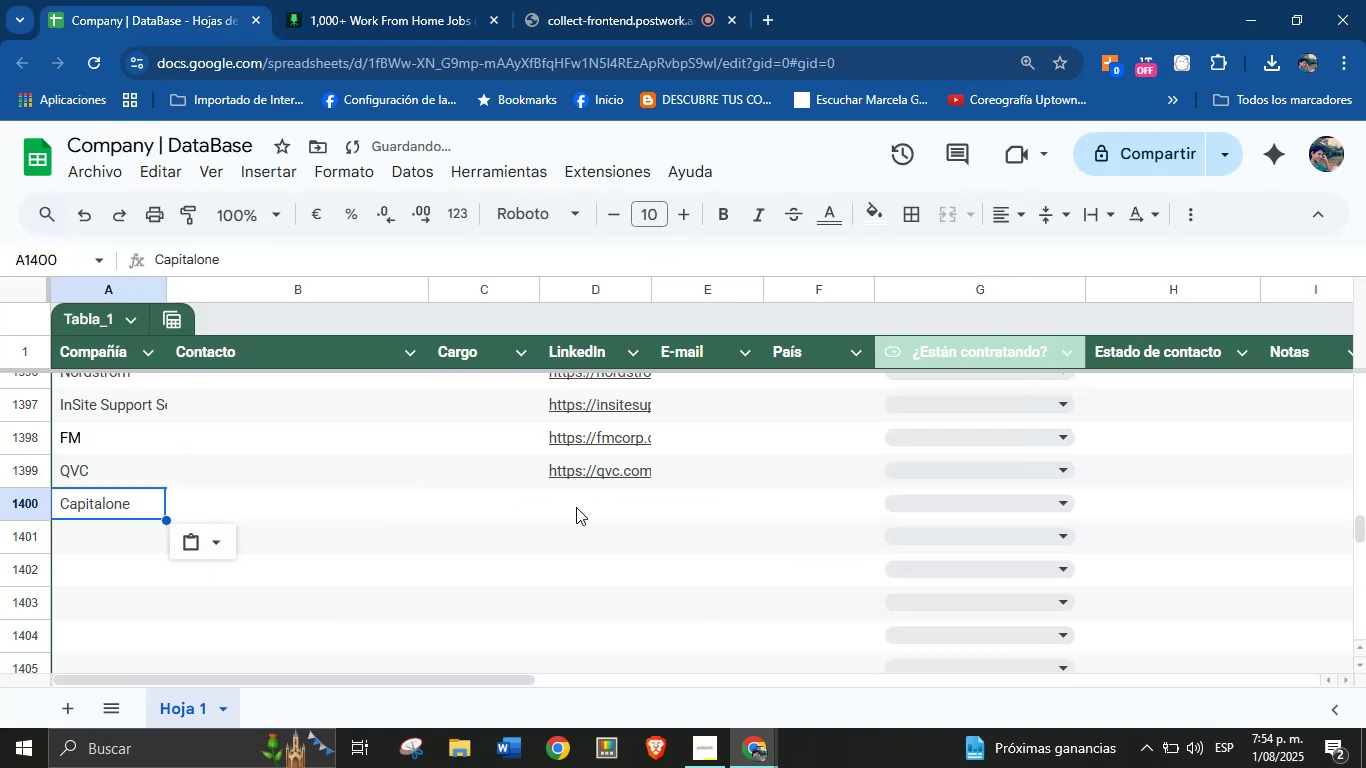 
left_click([576, 507])
 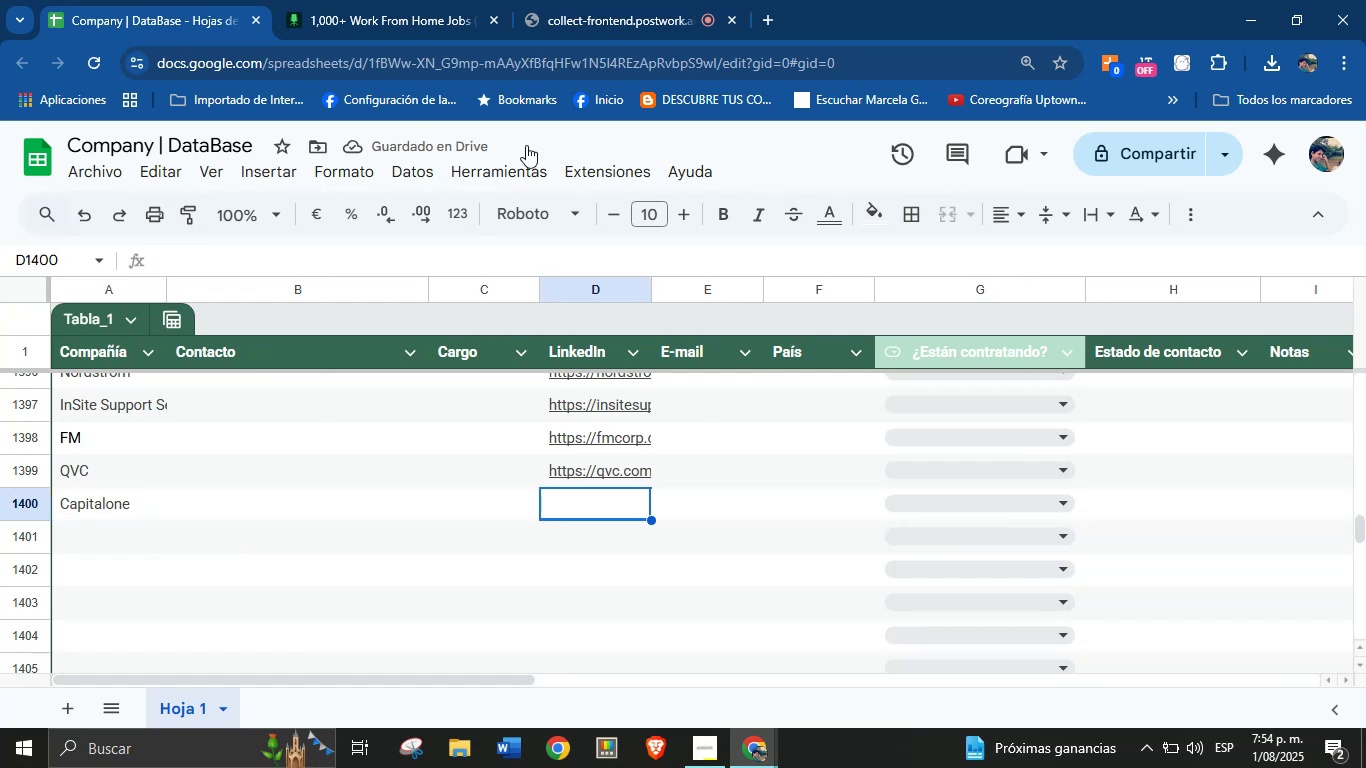 
left_click([402, 0])
 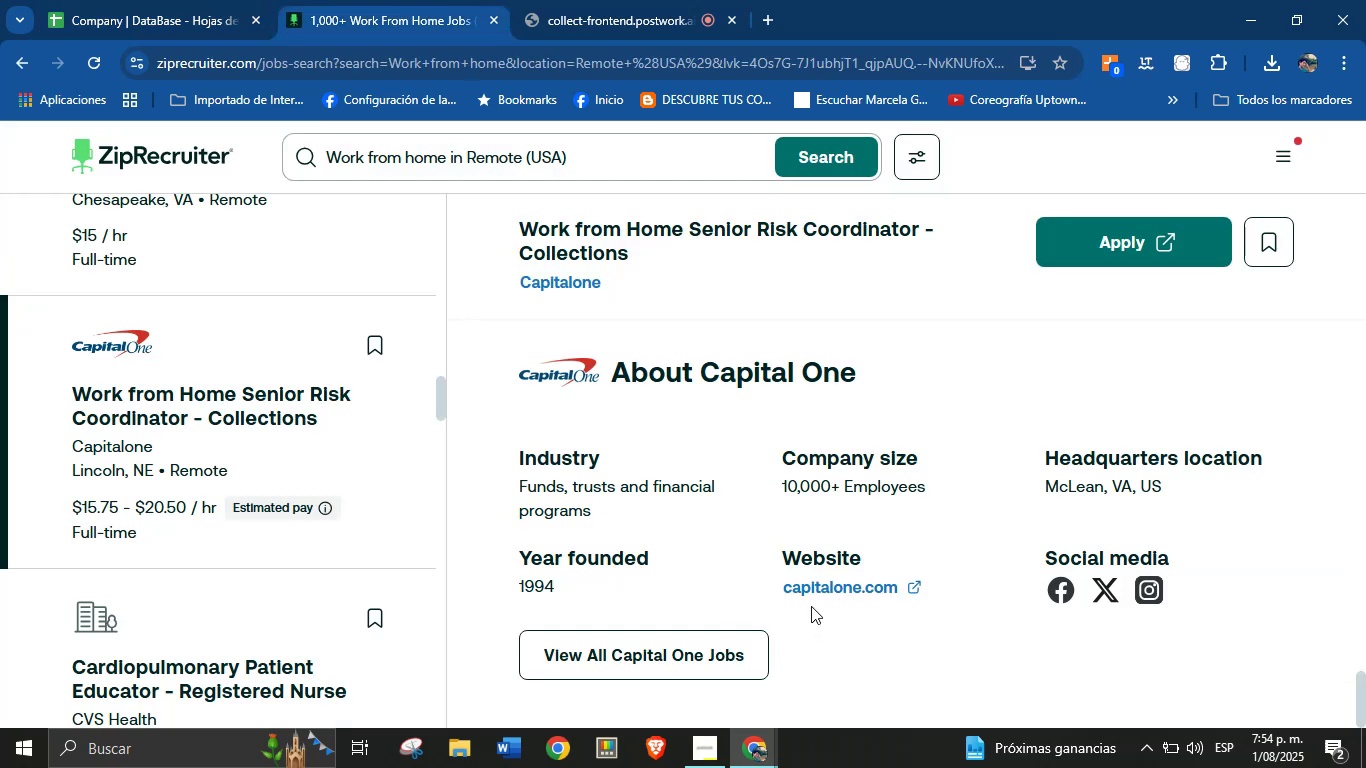 
right_click([814, 596])
 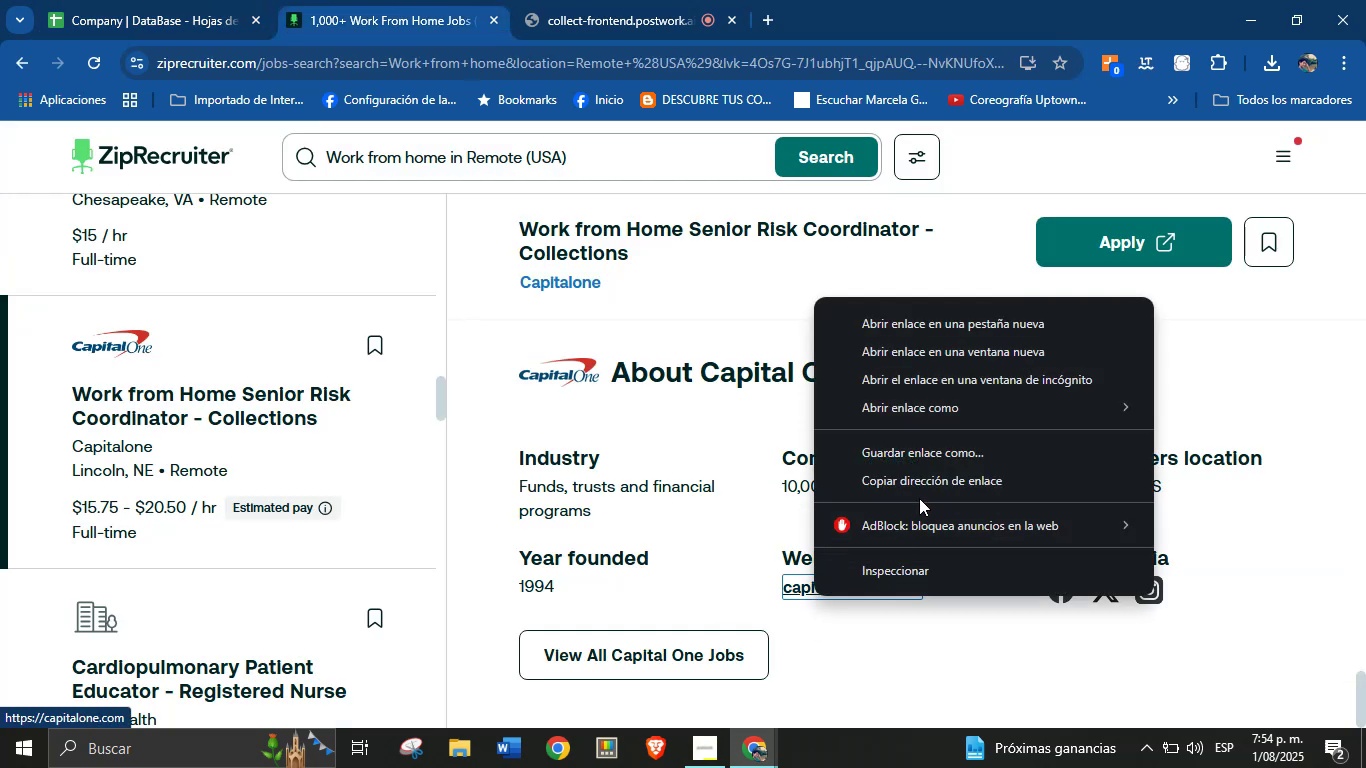 
left_click([922, 493])
 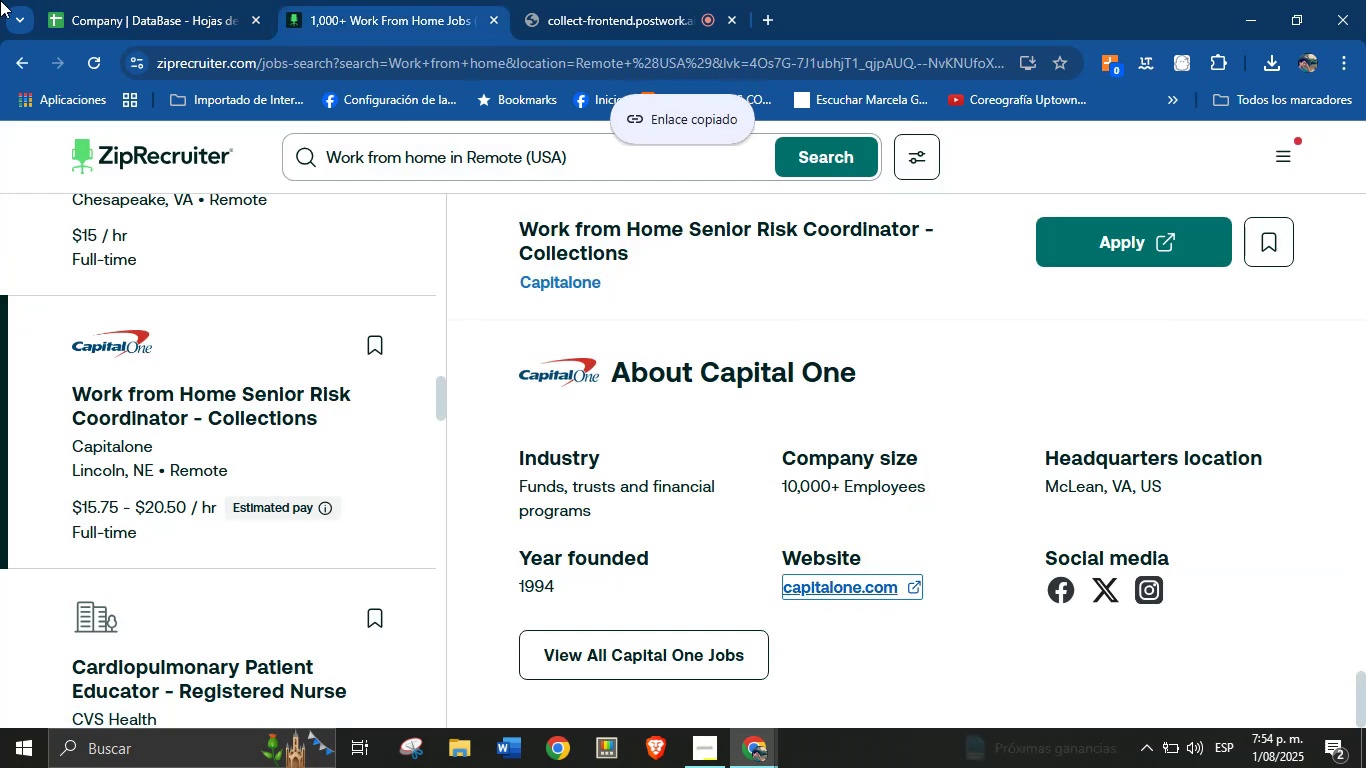 
left_click([130, 0])
 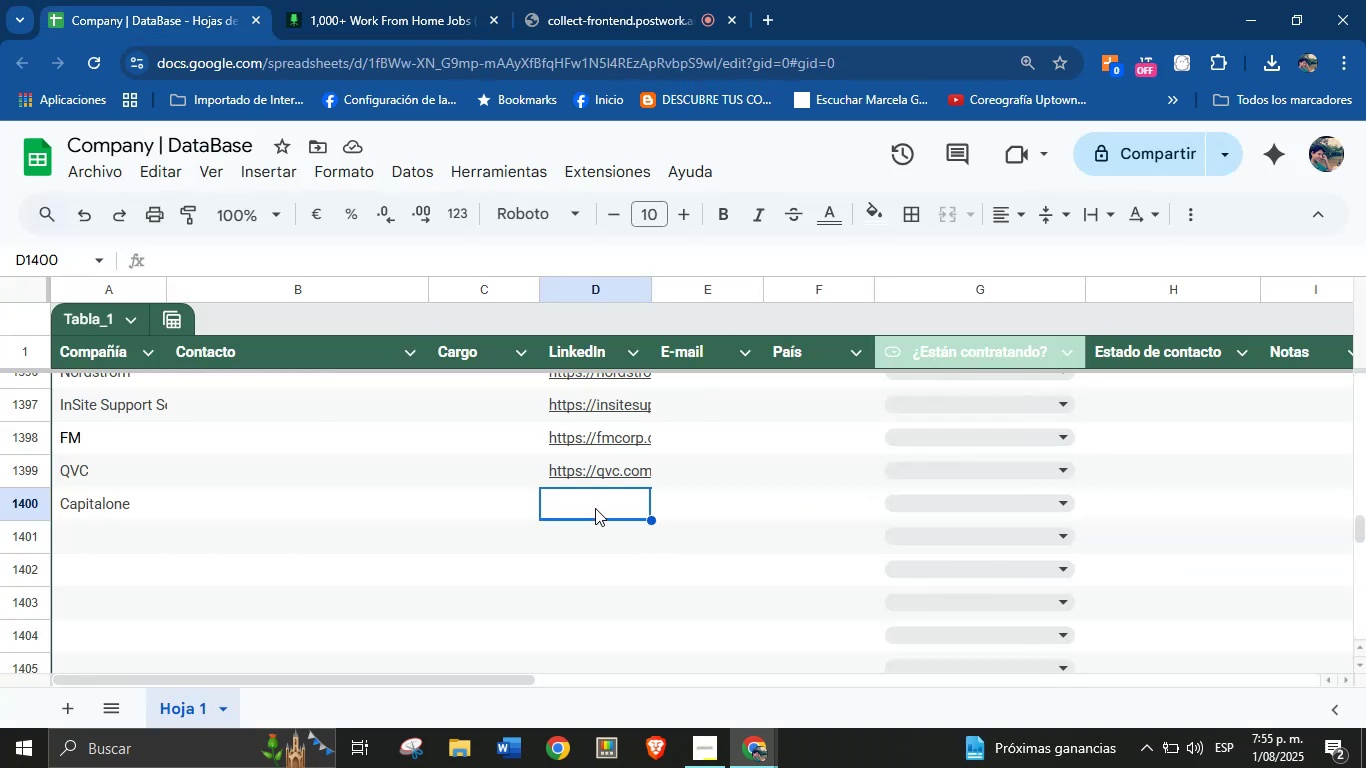 
key(Control+V)
 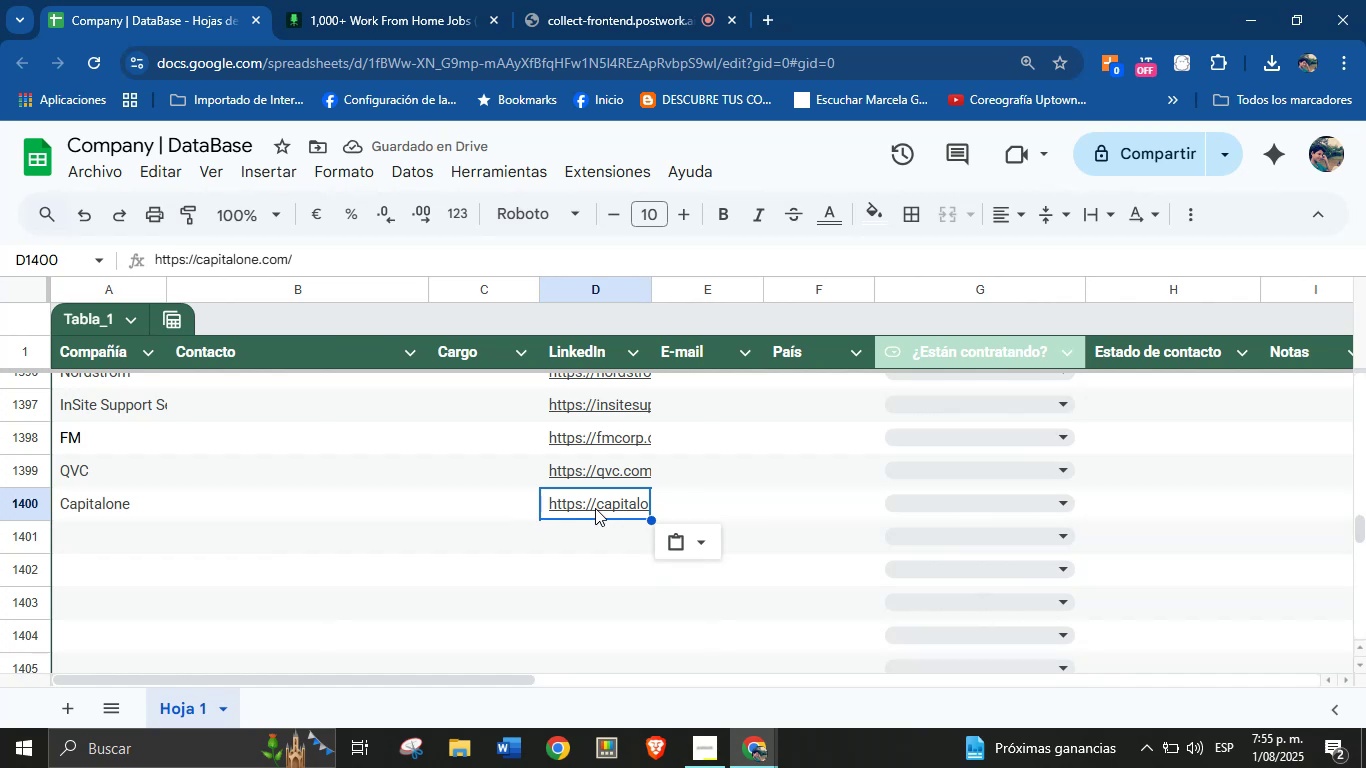 
left_click([430, 0])
 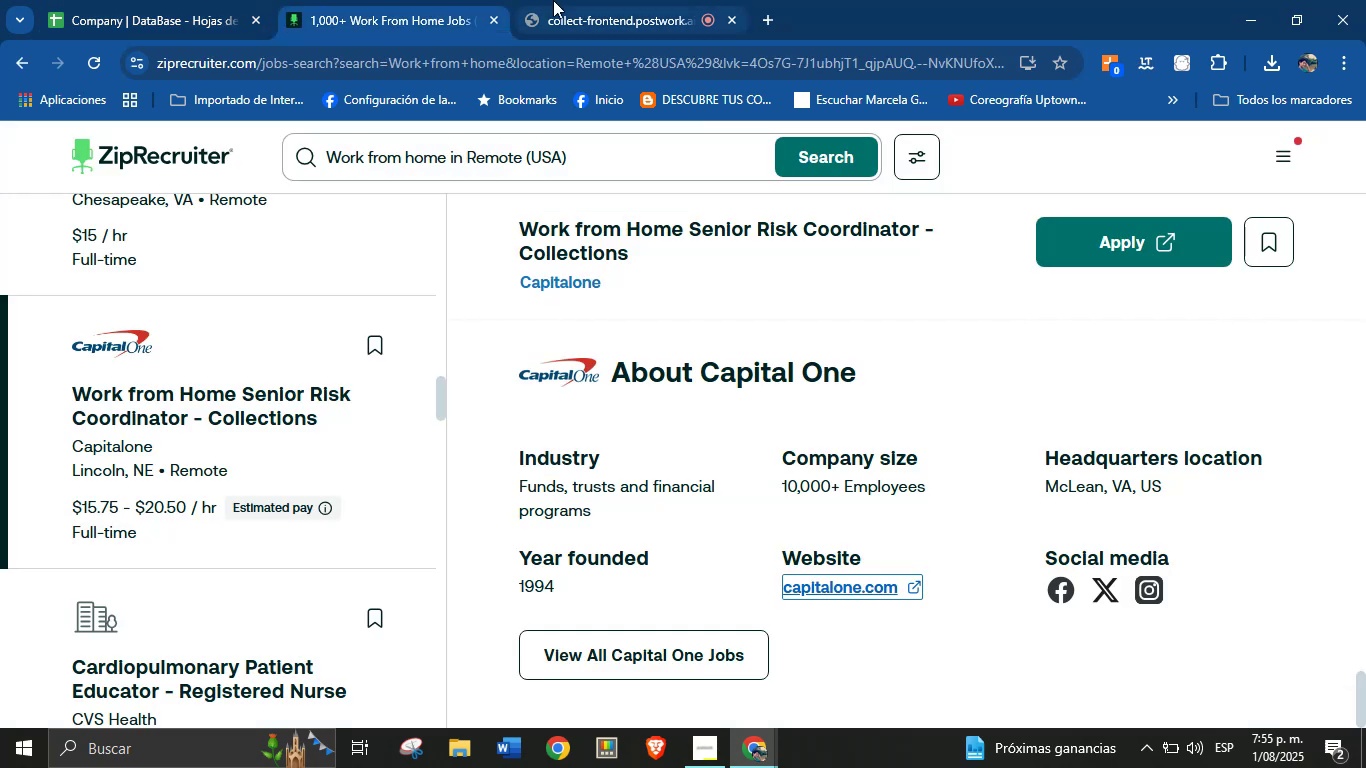 
left_click([188, 0])
 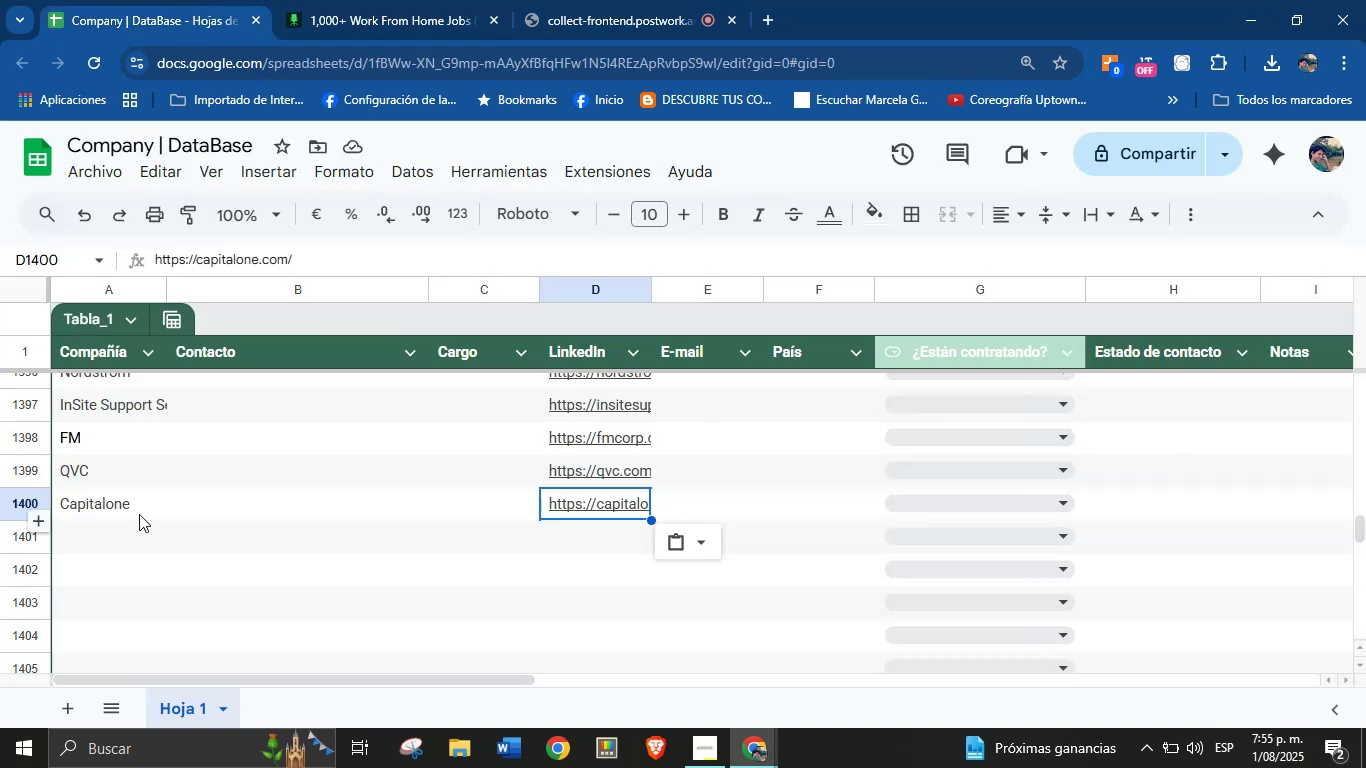 
left_click([130, 538])
 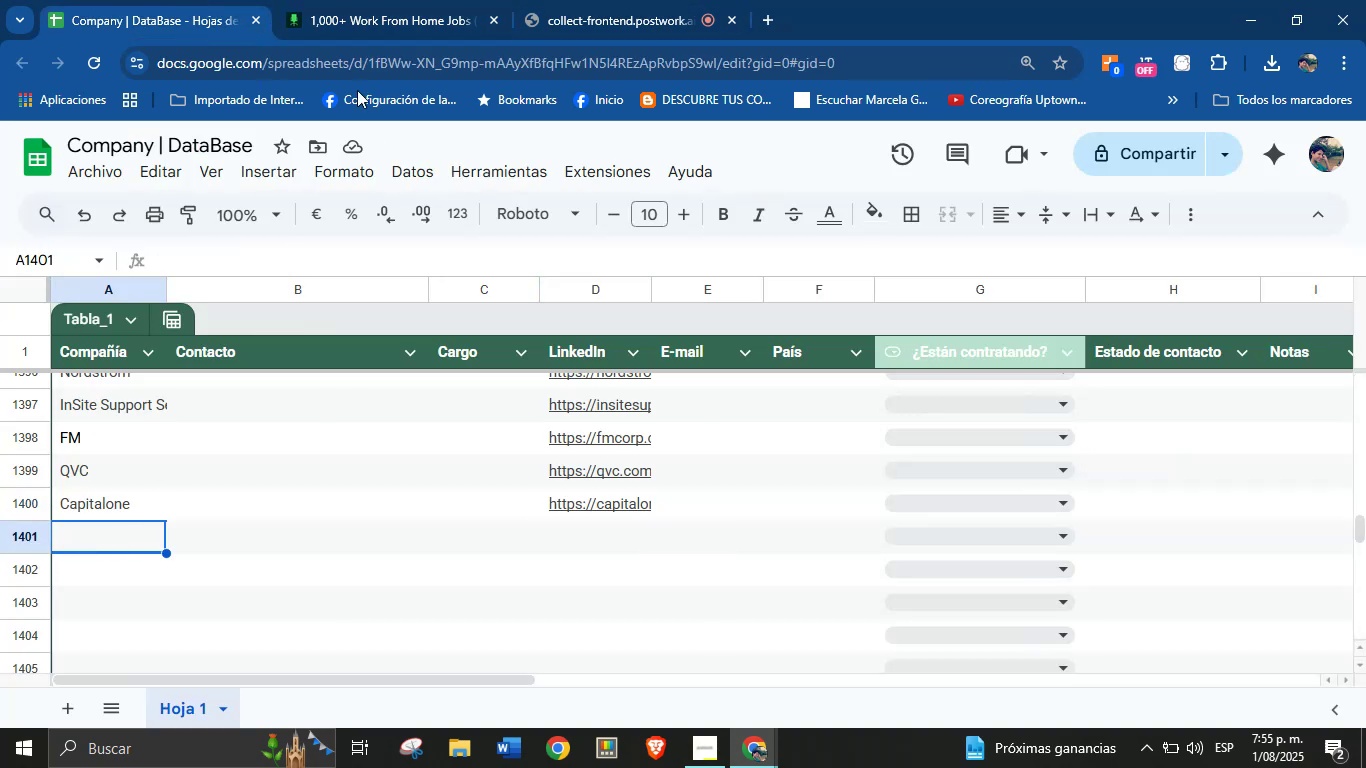 
left_click([431, 0])
 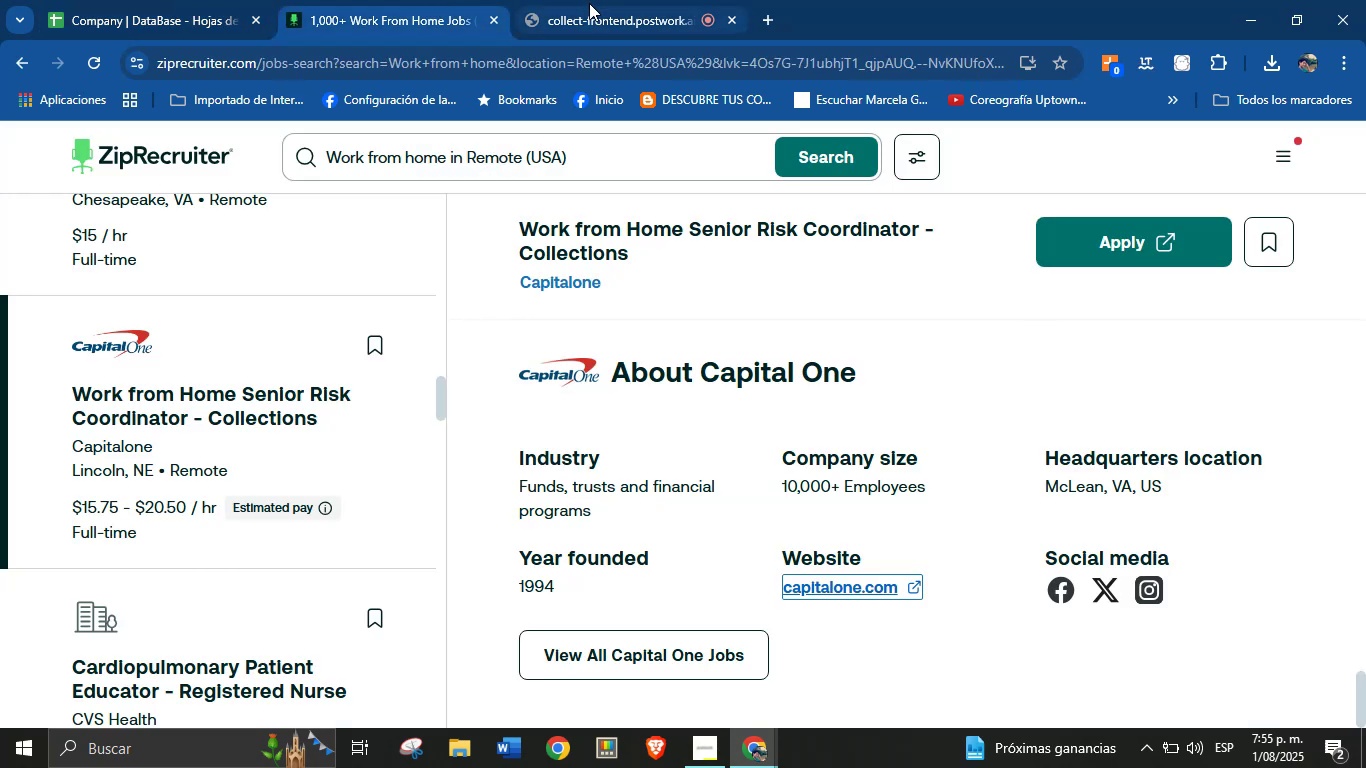 
scroll: coordinate [590, 374], scroll_direction: down, amount: 58.0
 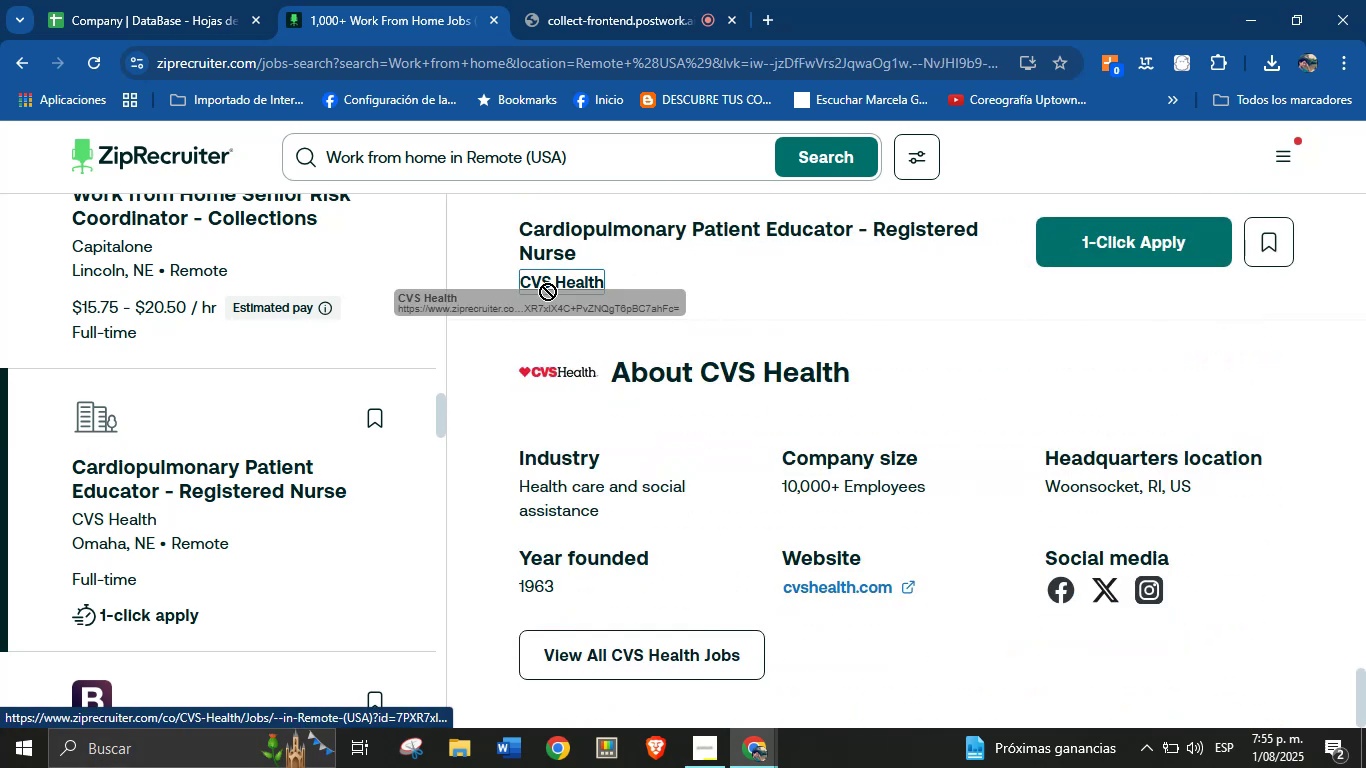 
left_click([561, 311])
 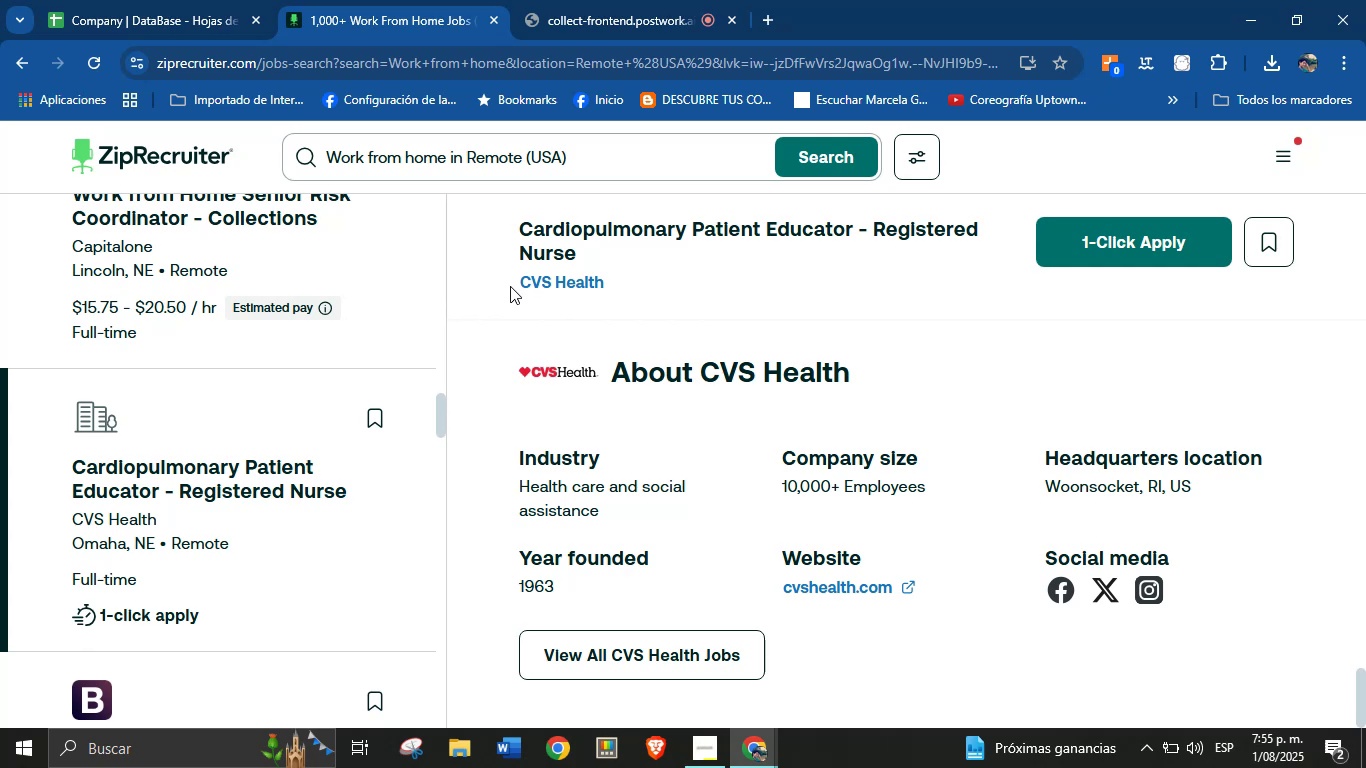 
wait(18.06)
 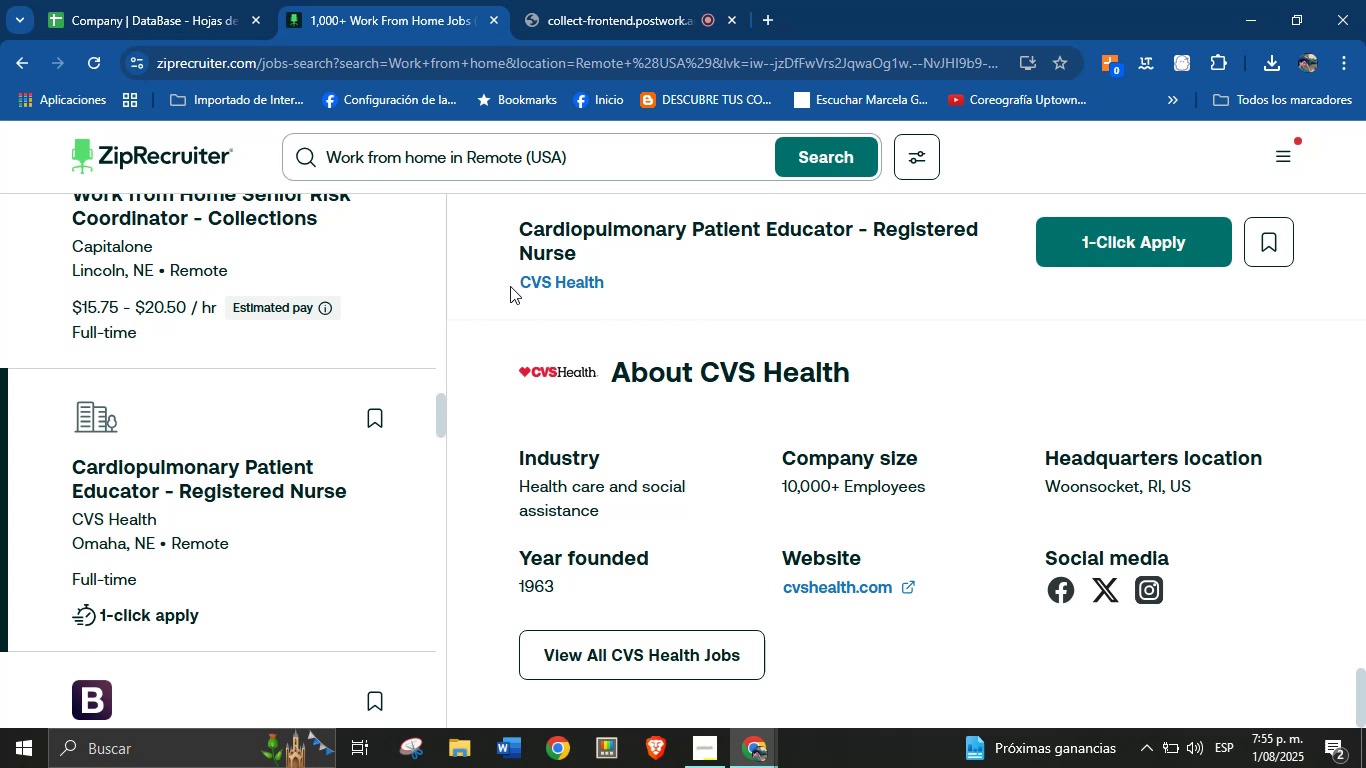 
left_click([172, 0])
 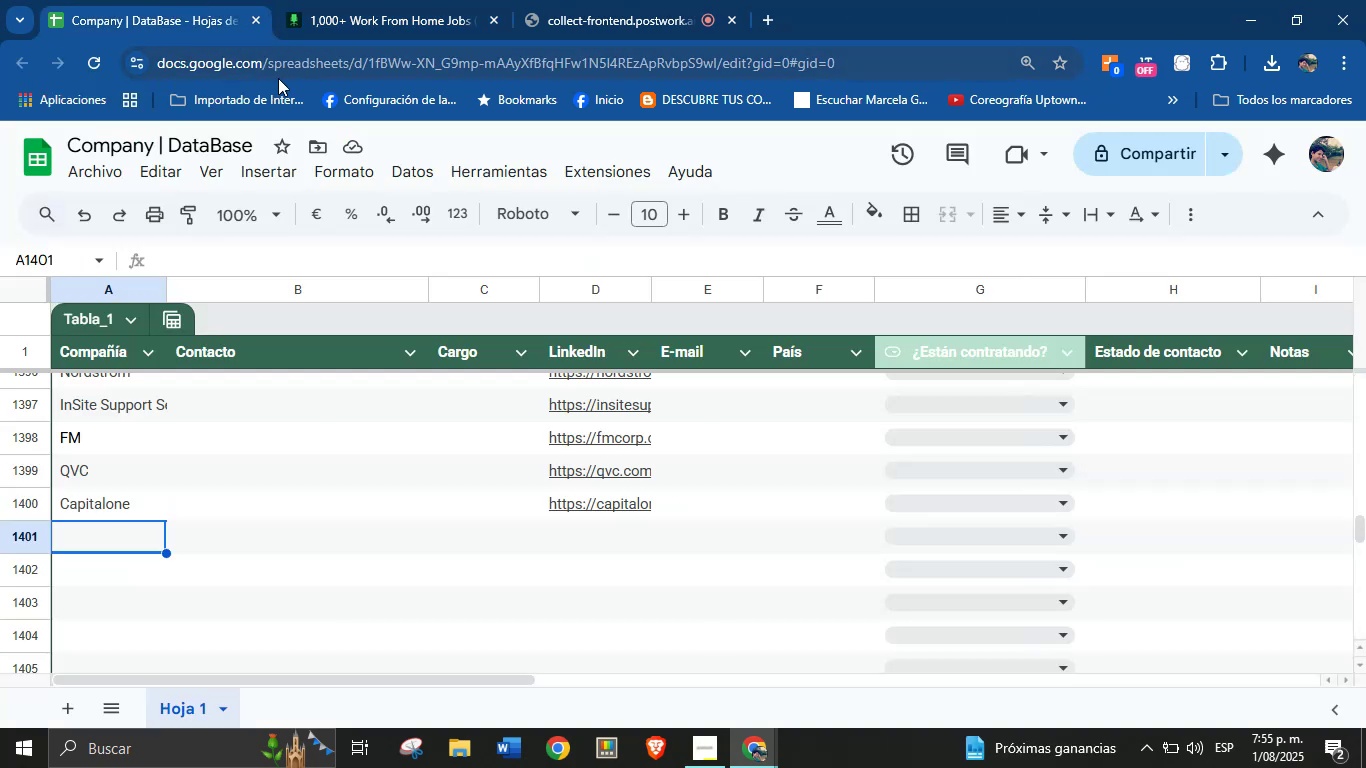 
left_click([375, 0])
 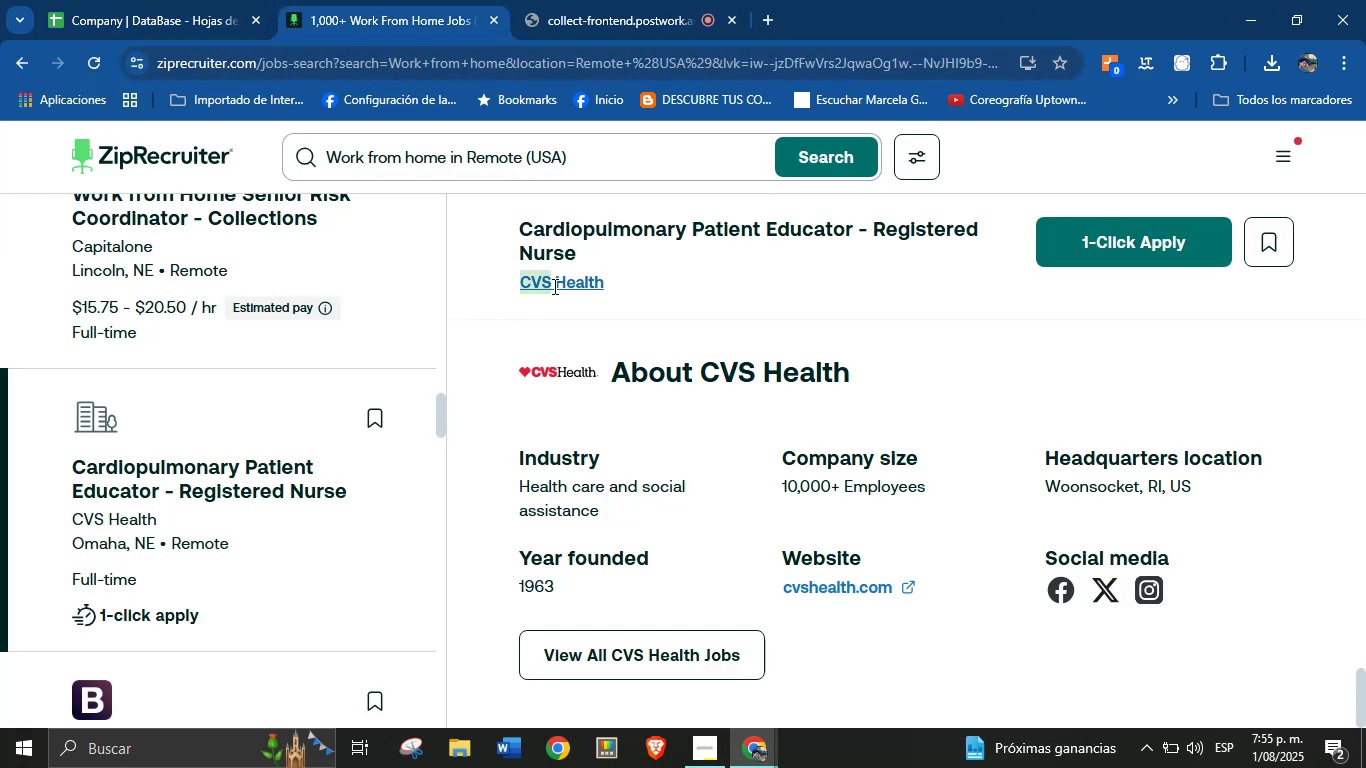 
key(Control+C)
 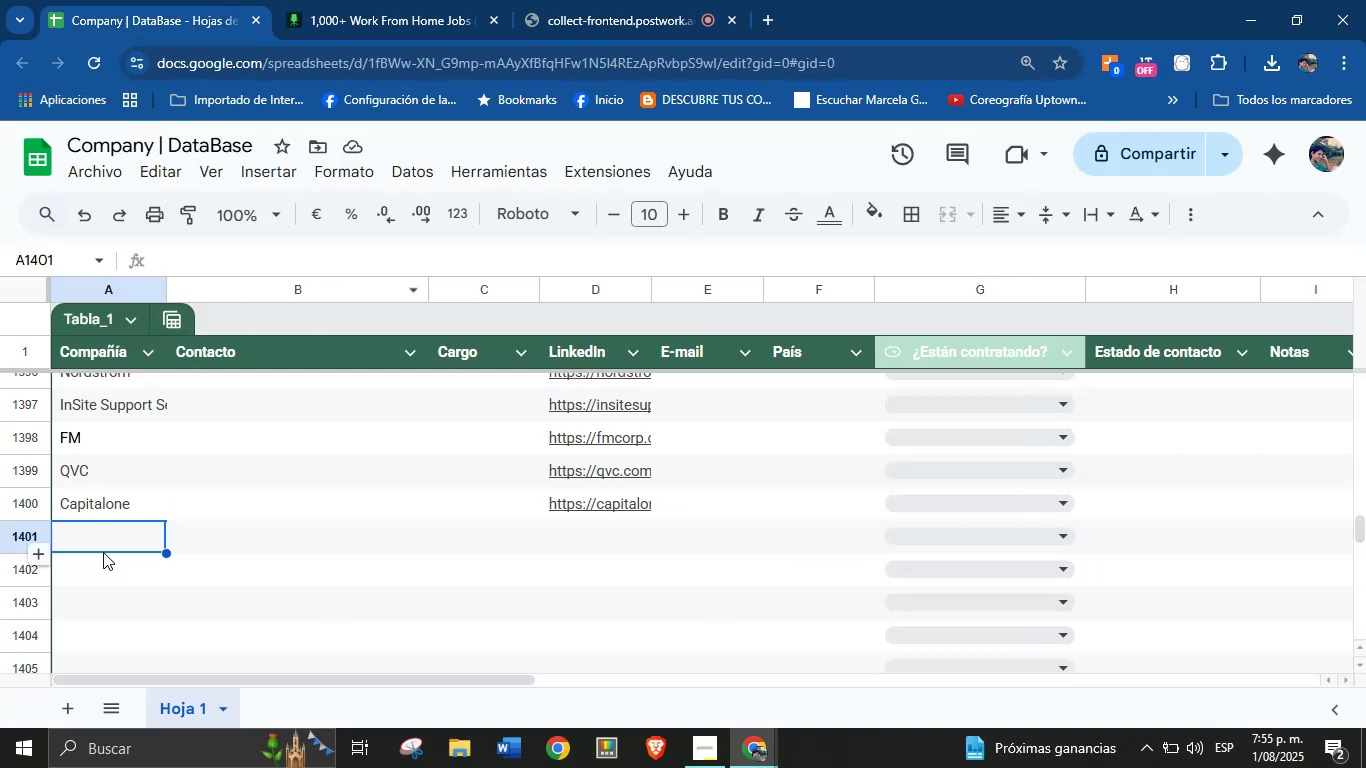 
left_click([103, 540])
 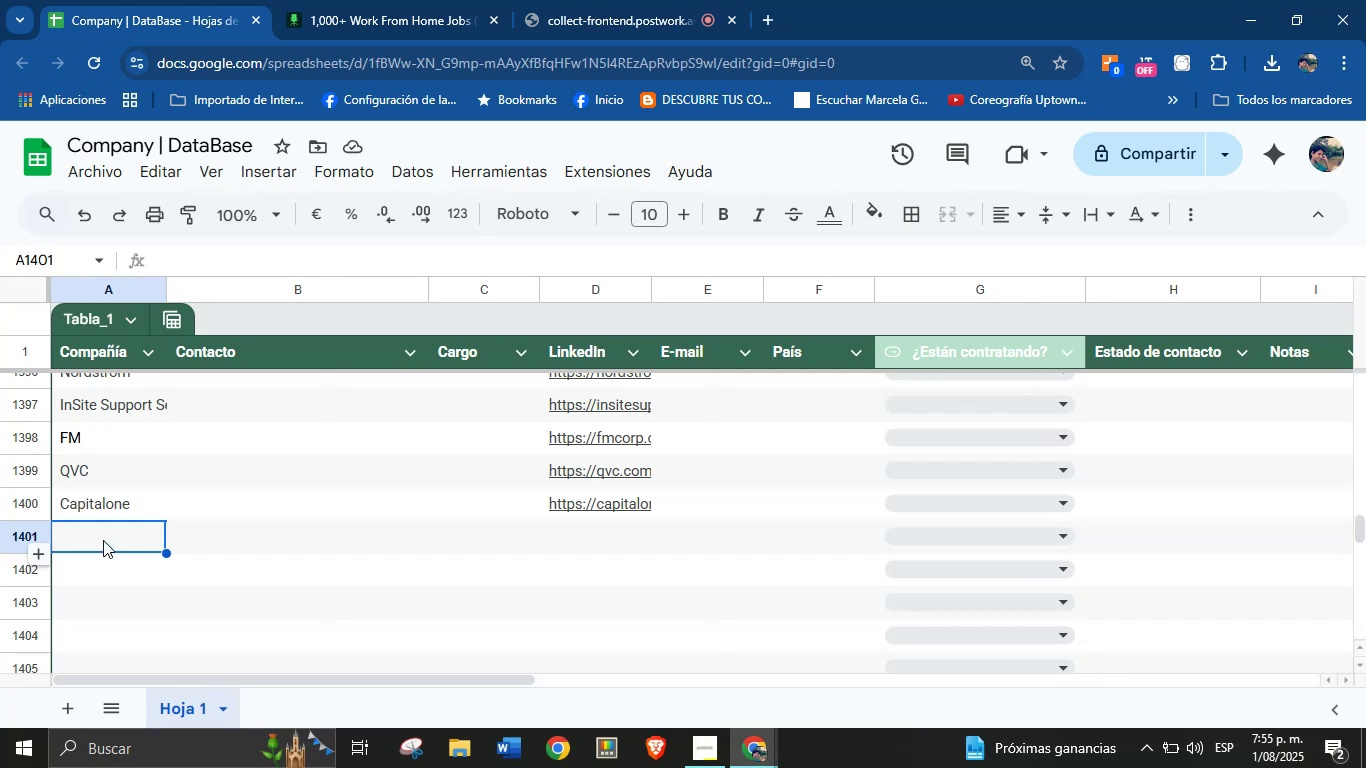 
key(Control+V)
 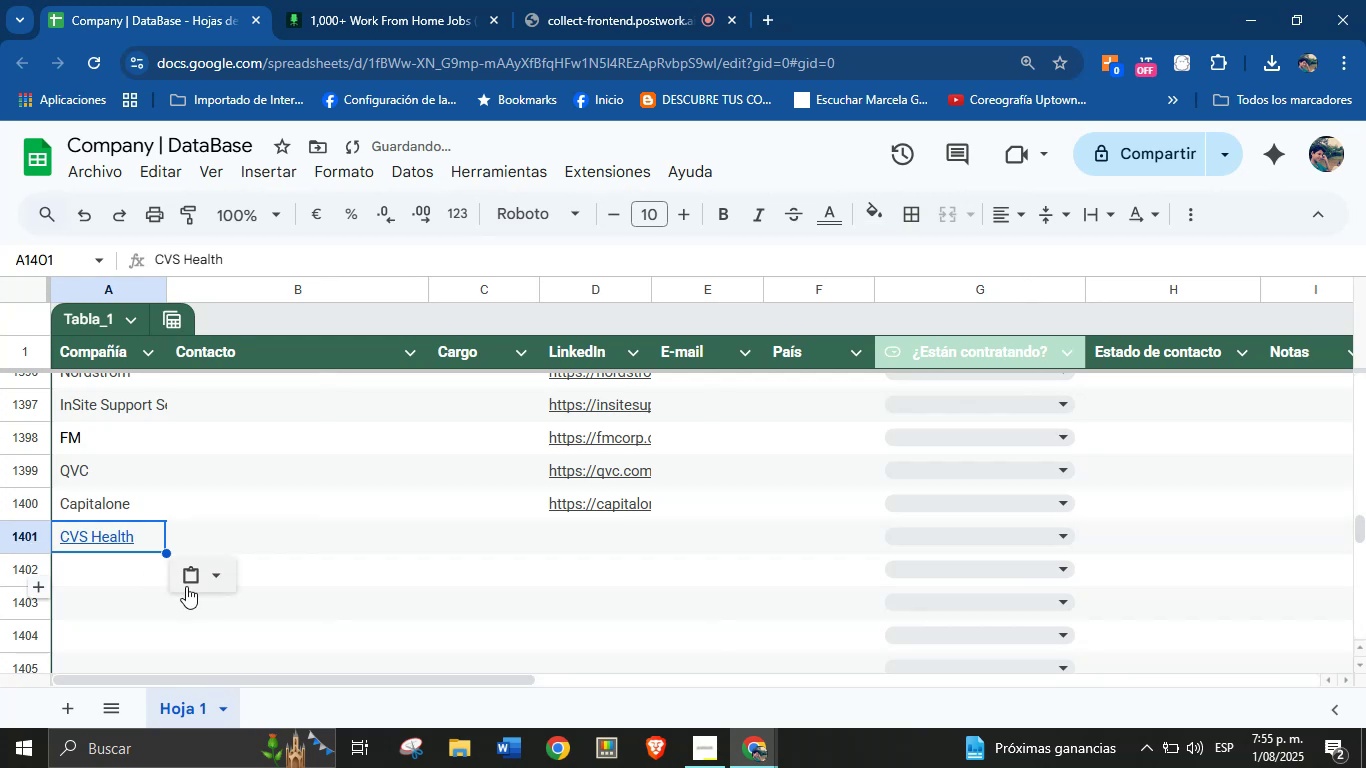 
left_click([211, 577])
 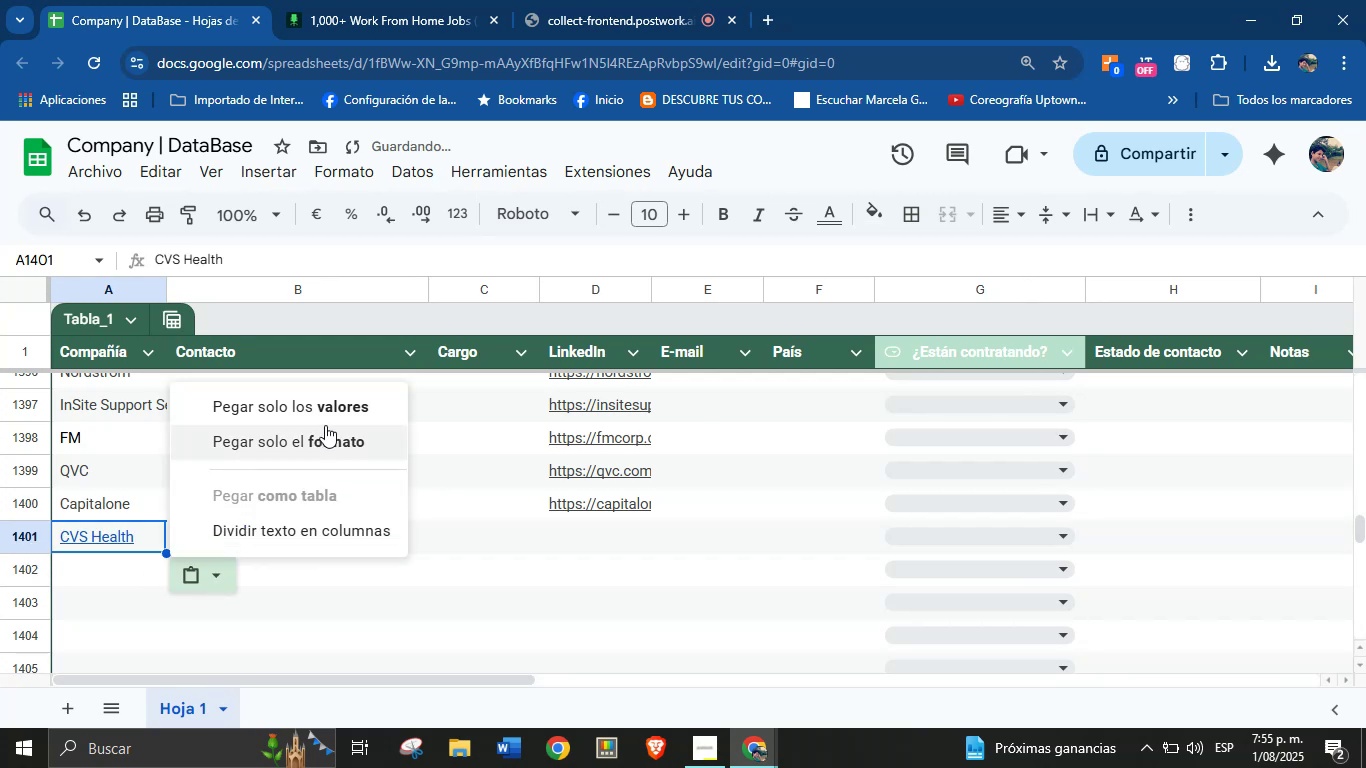 
left_click([325, 414])
 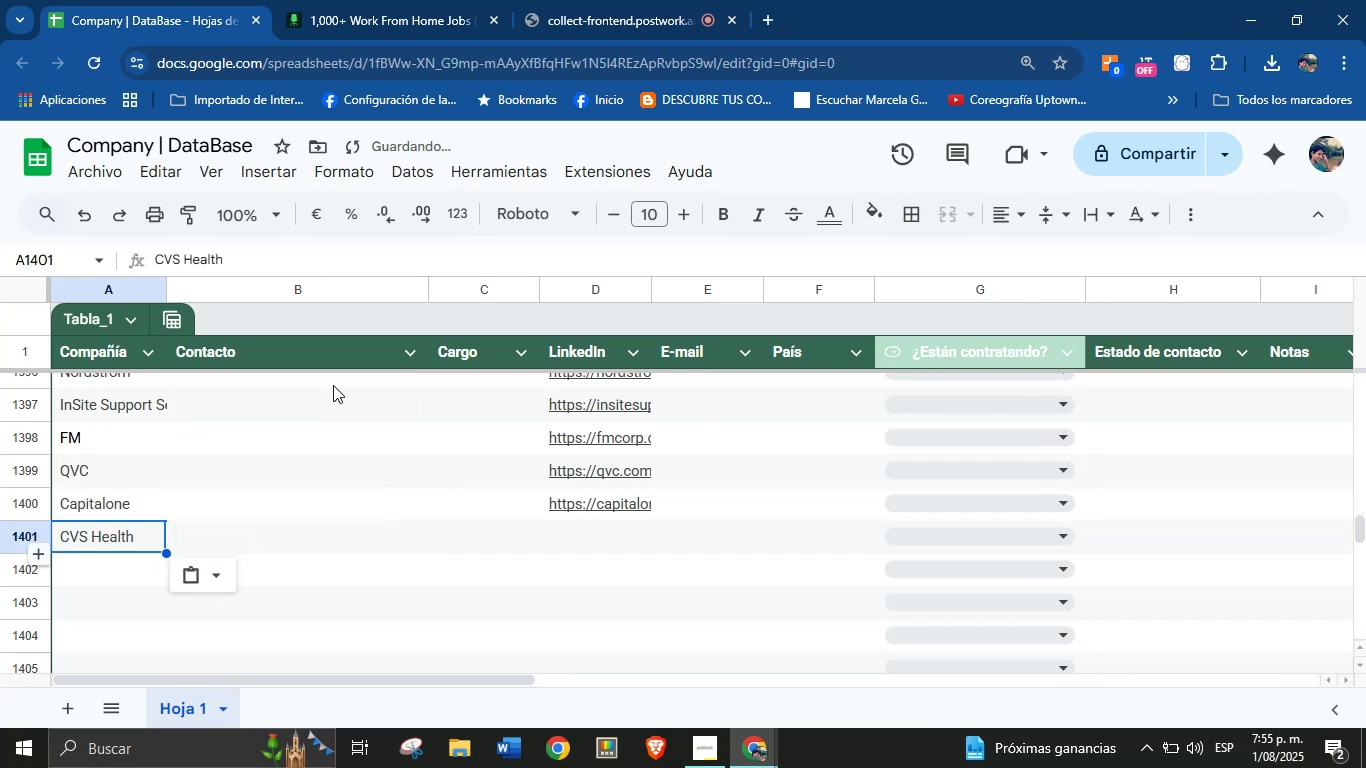 
left_click([373, 0])
 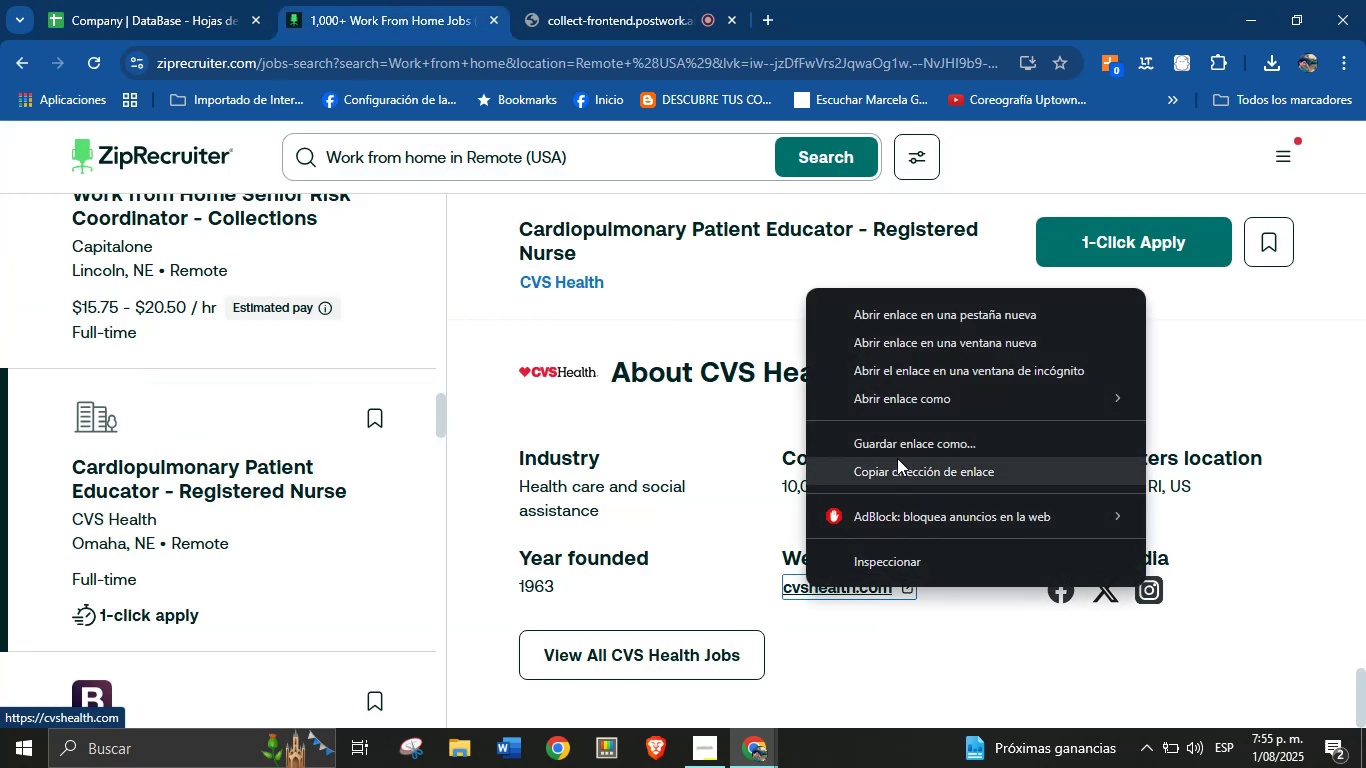 
left_click([908, 467])
 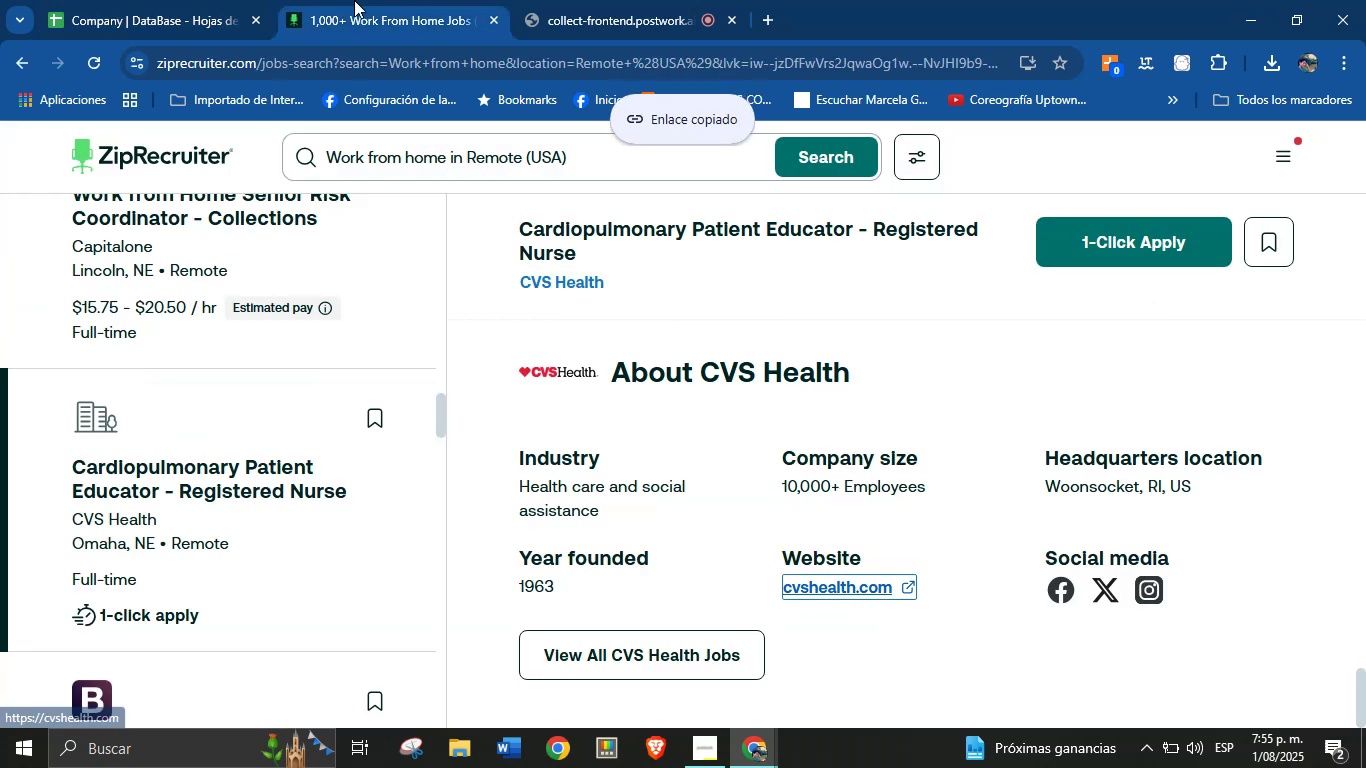 
left_click([189, 0])
 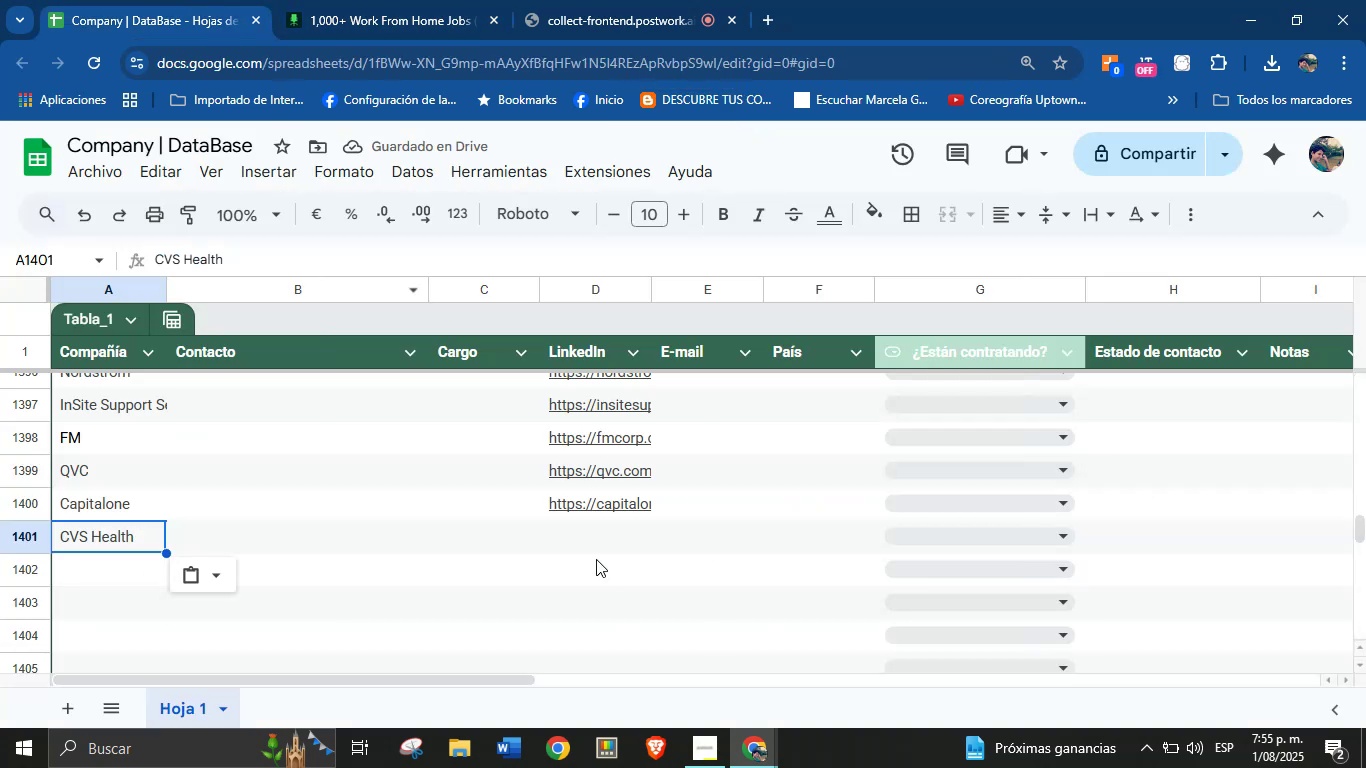 
key(Control+V)
 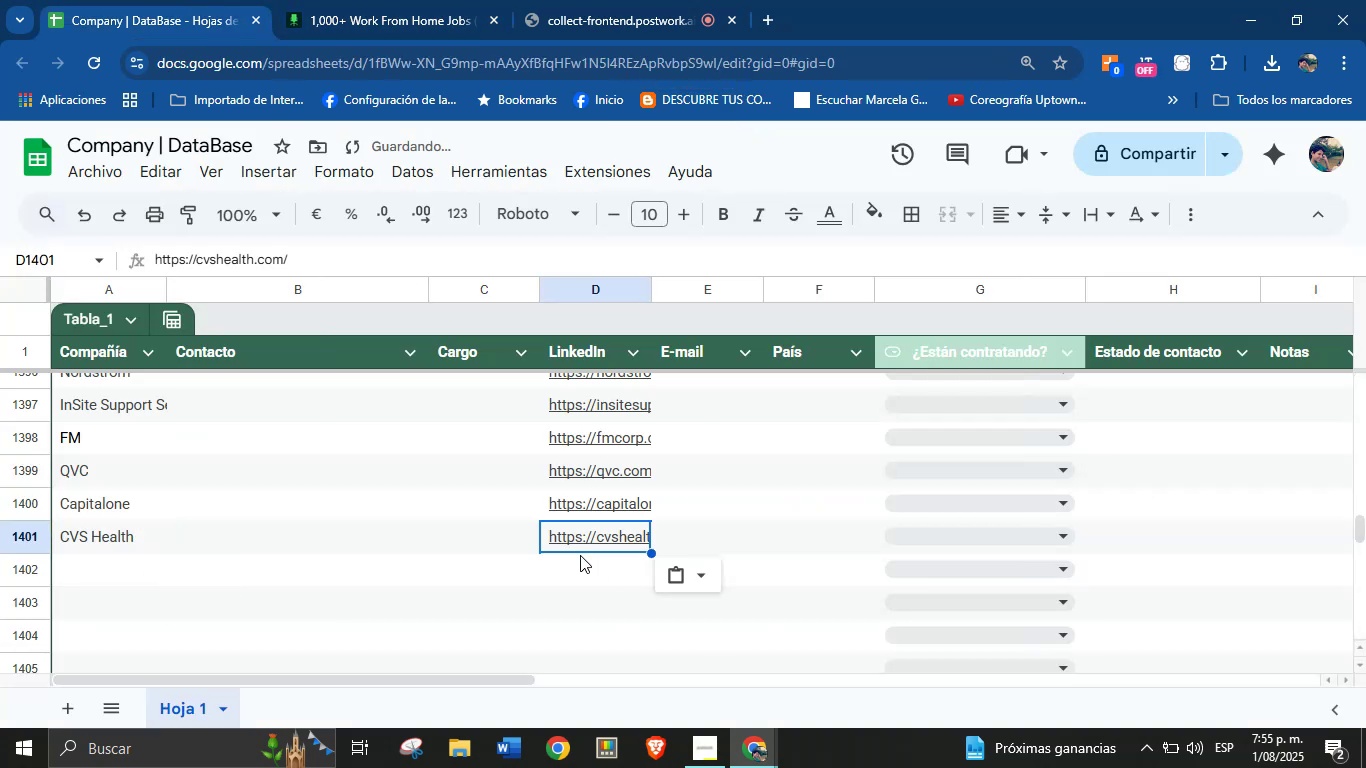 
scroll: coordinate [404, 590], scroll_direction: down, amount: 2.0
 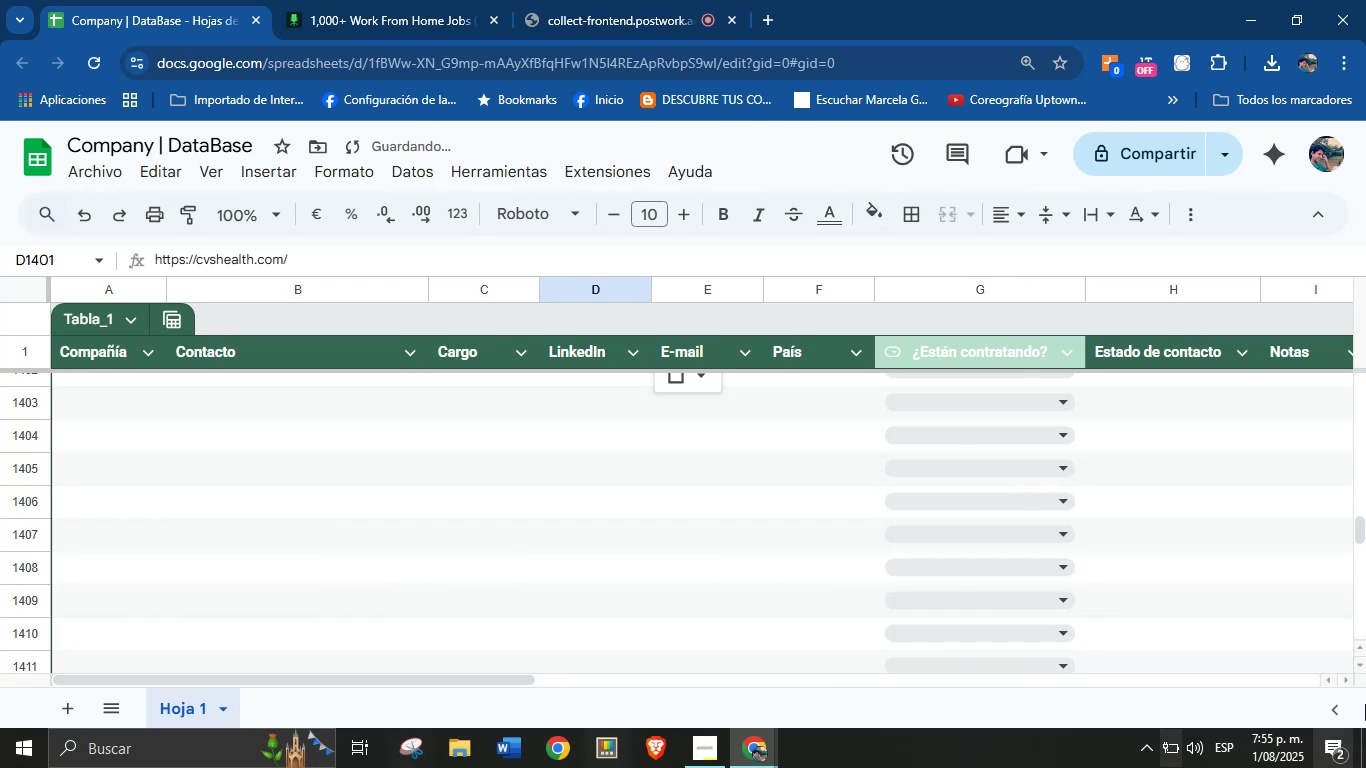 
scroll: coordinate [236, 297], scroll_direction: up, amount: 1.0
 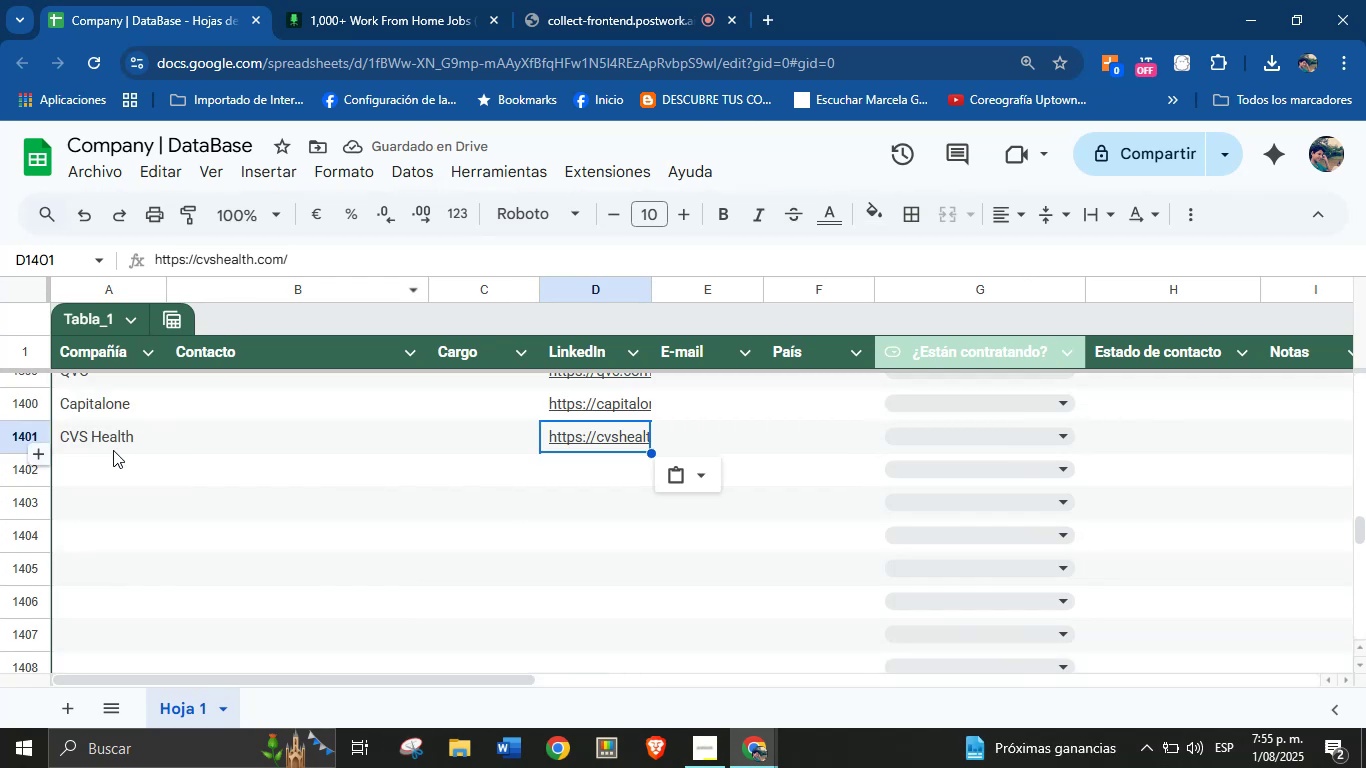 
left_click([92, 474])
 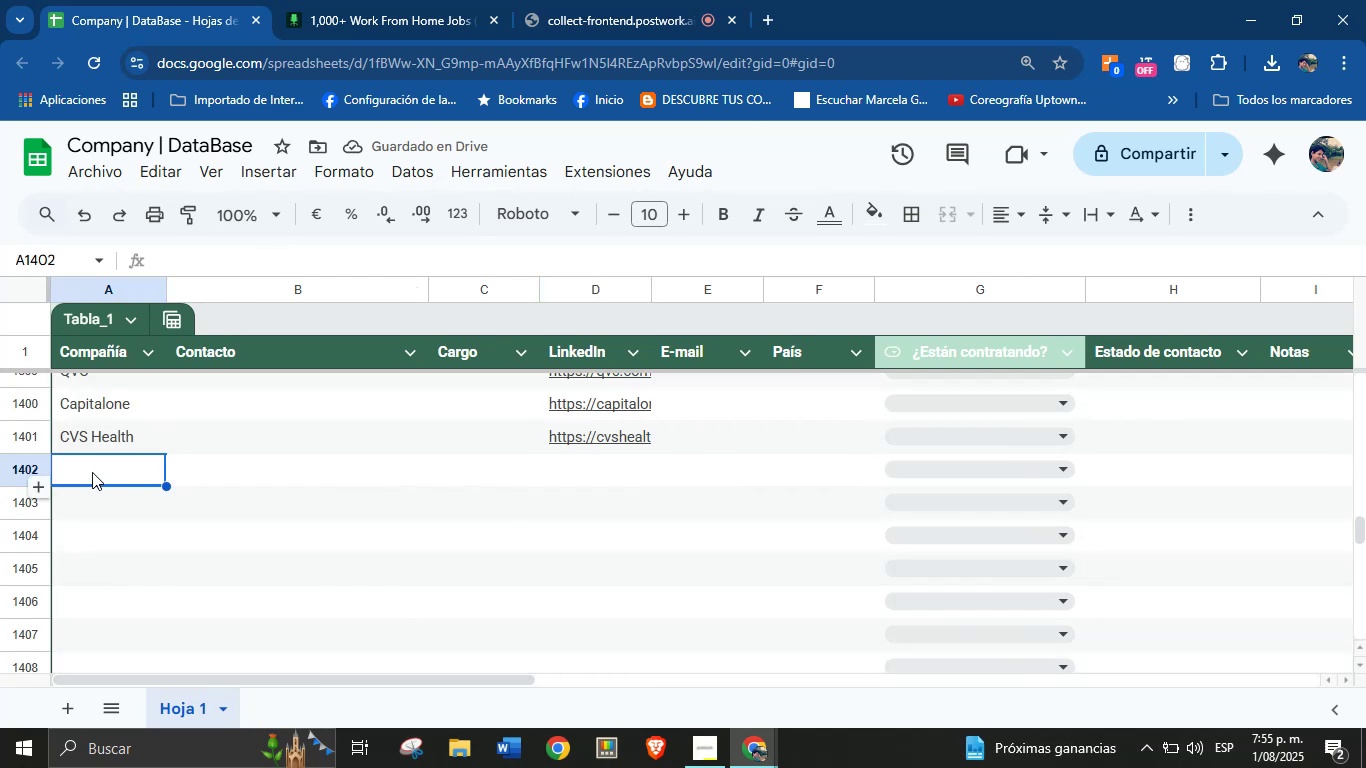 
left_click([466, 0])
 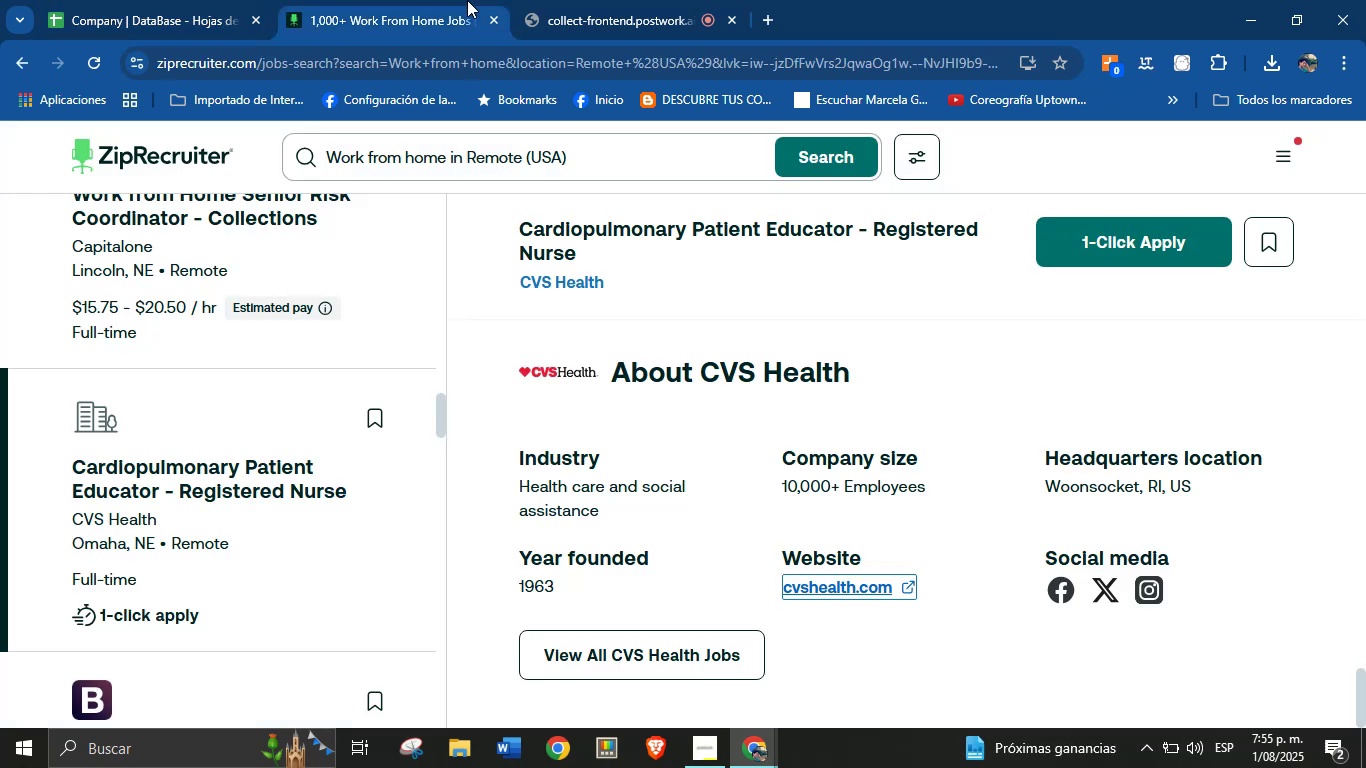 
scroll: coordinate [194, 505], scroll_direction: down, amount: 2.0
 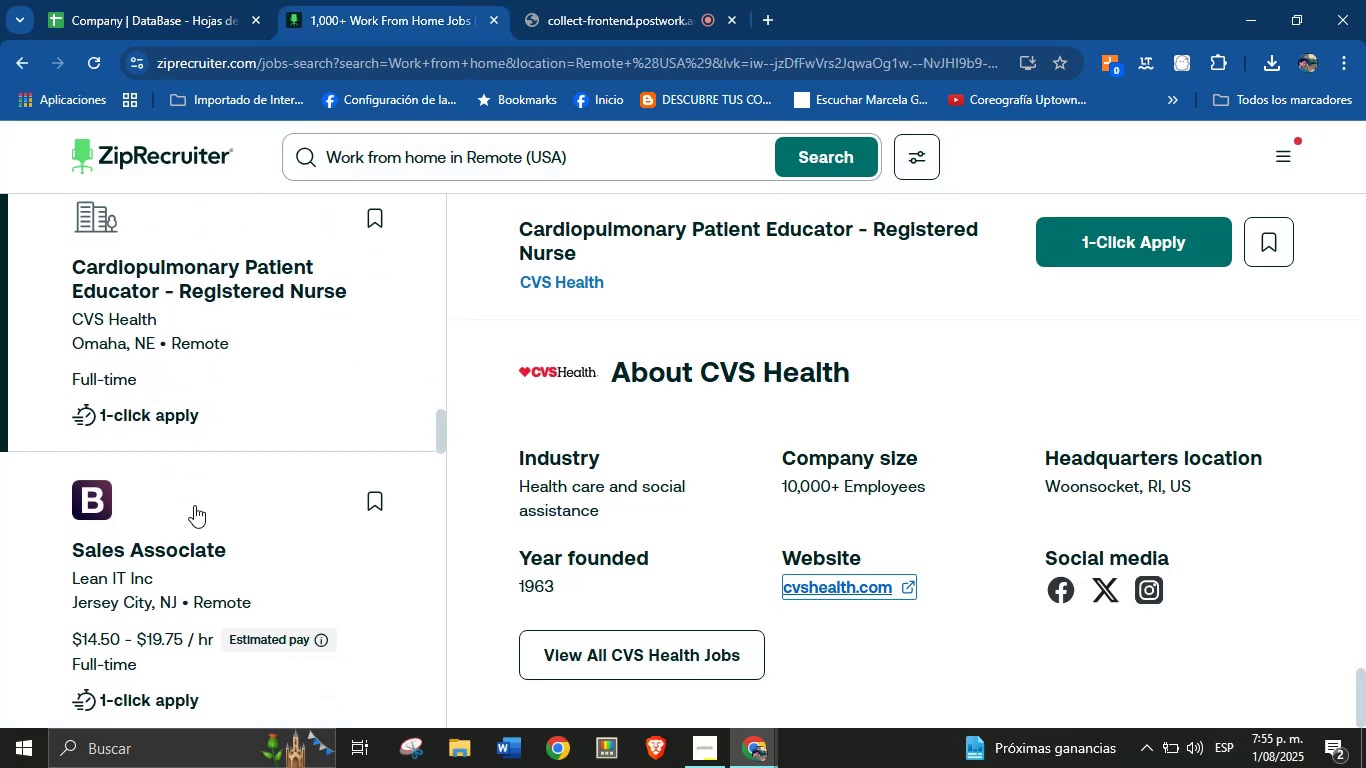 
left_click([140, 496])
 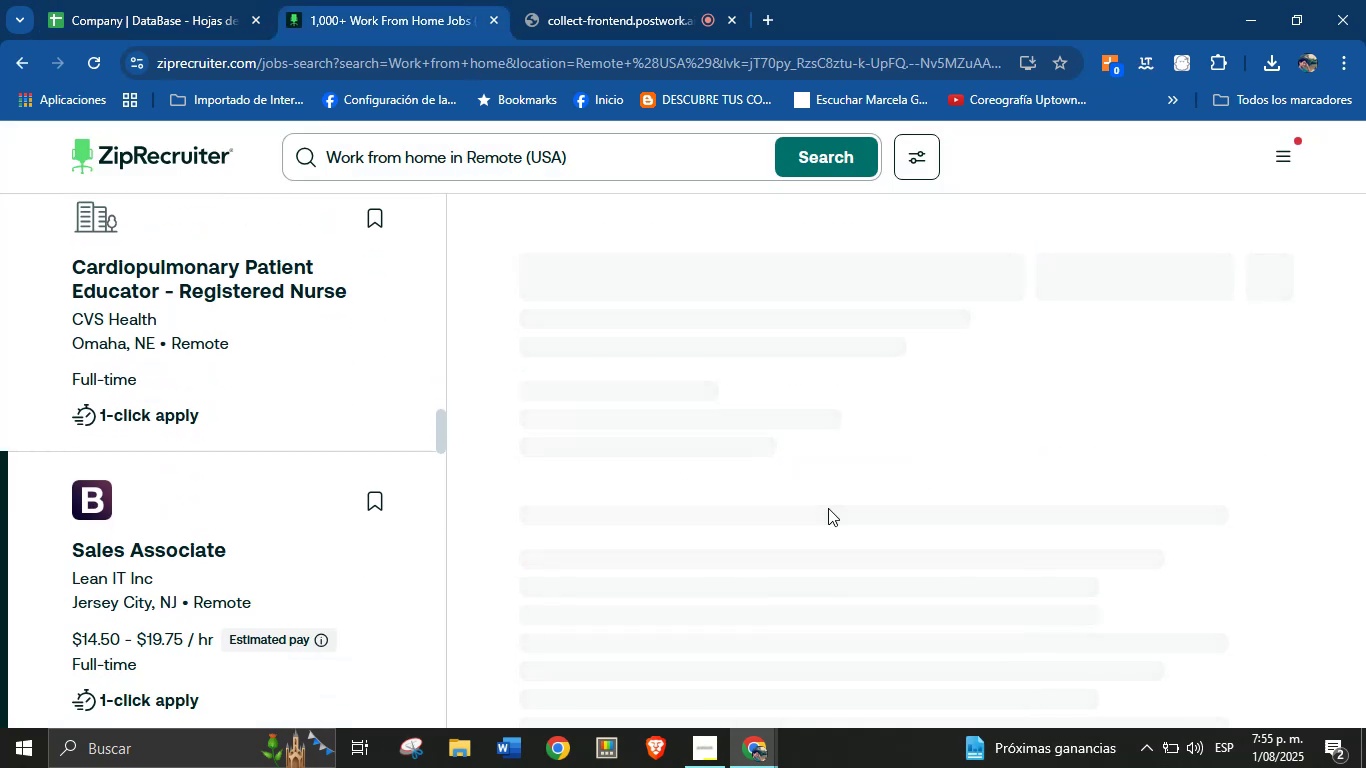 
scroll: coordinate [642, 446], scroll_direction: down, amount: 21.0
 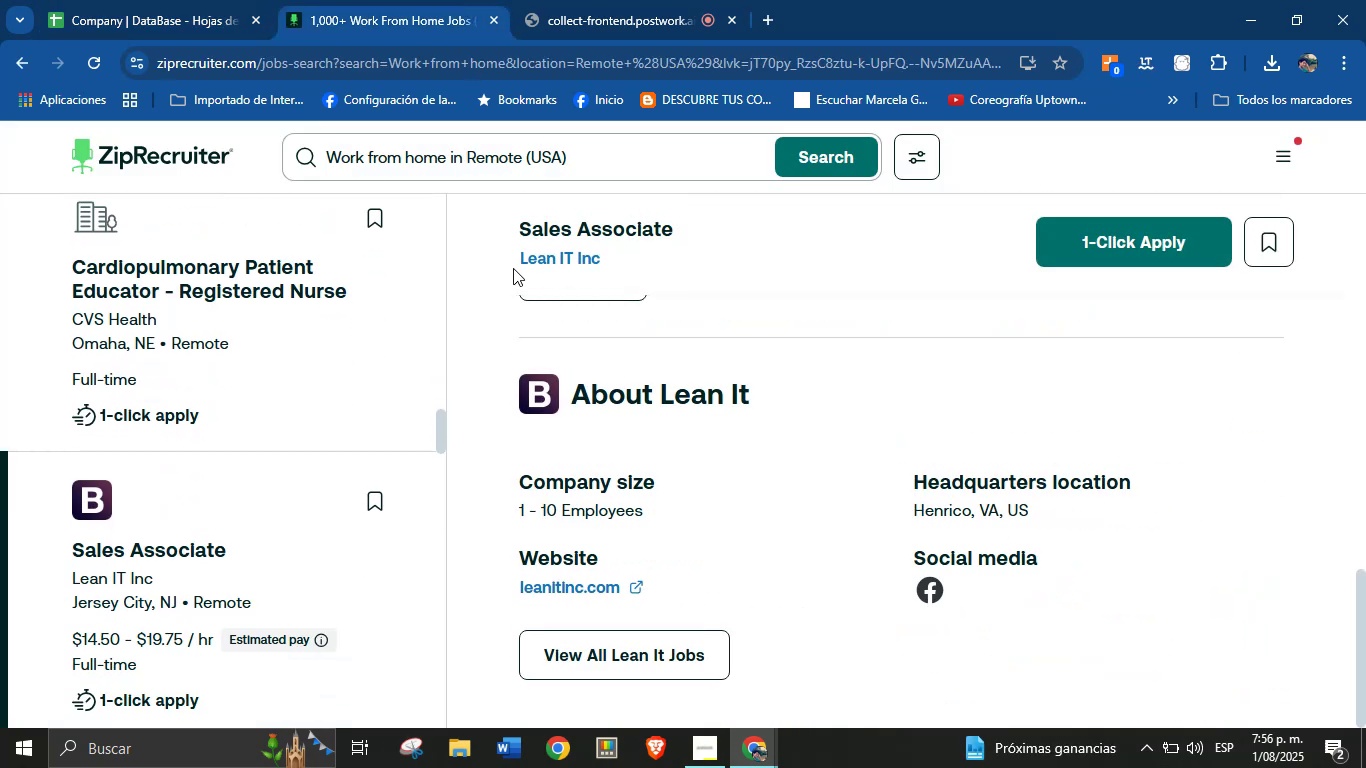 
key(Control+C)
 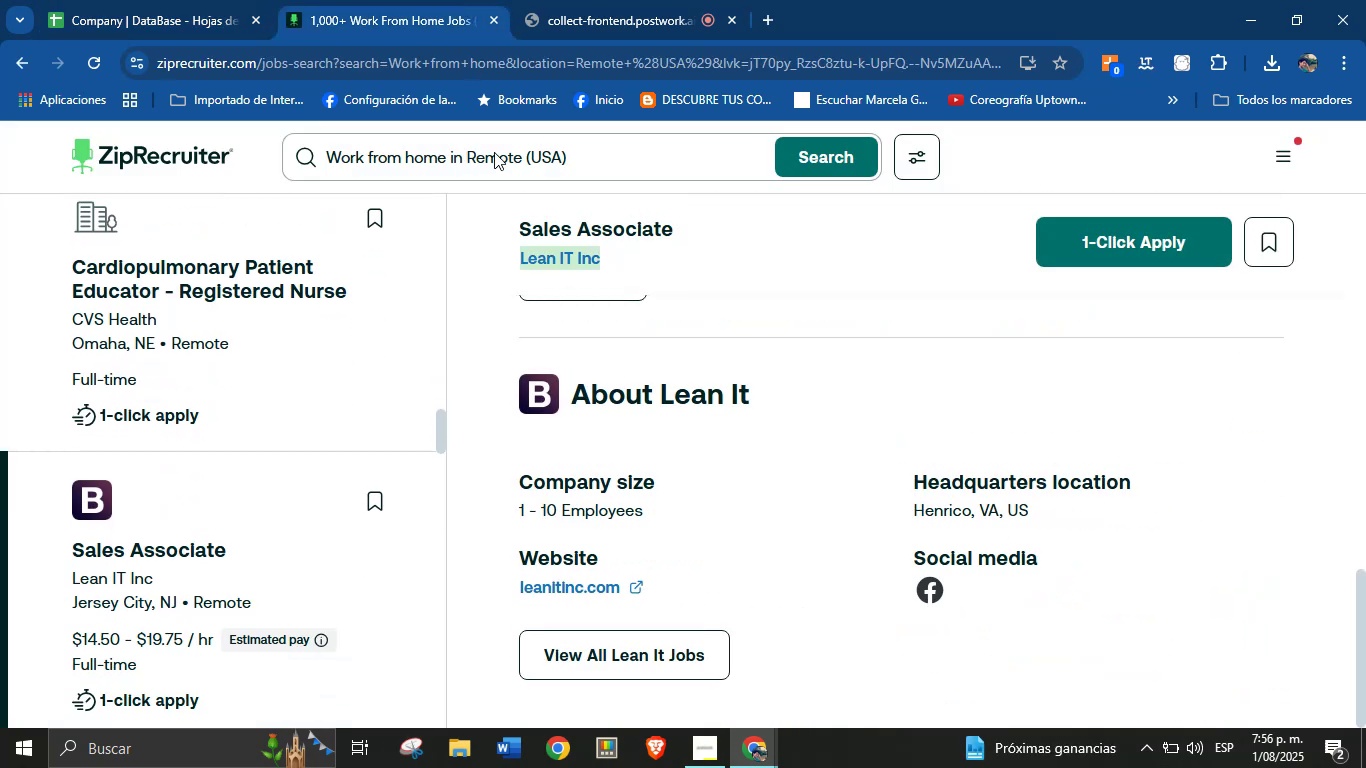 
left_click([144, 0])
 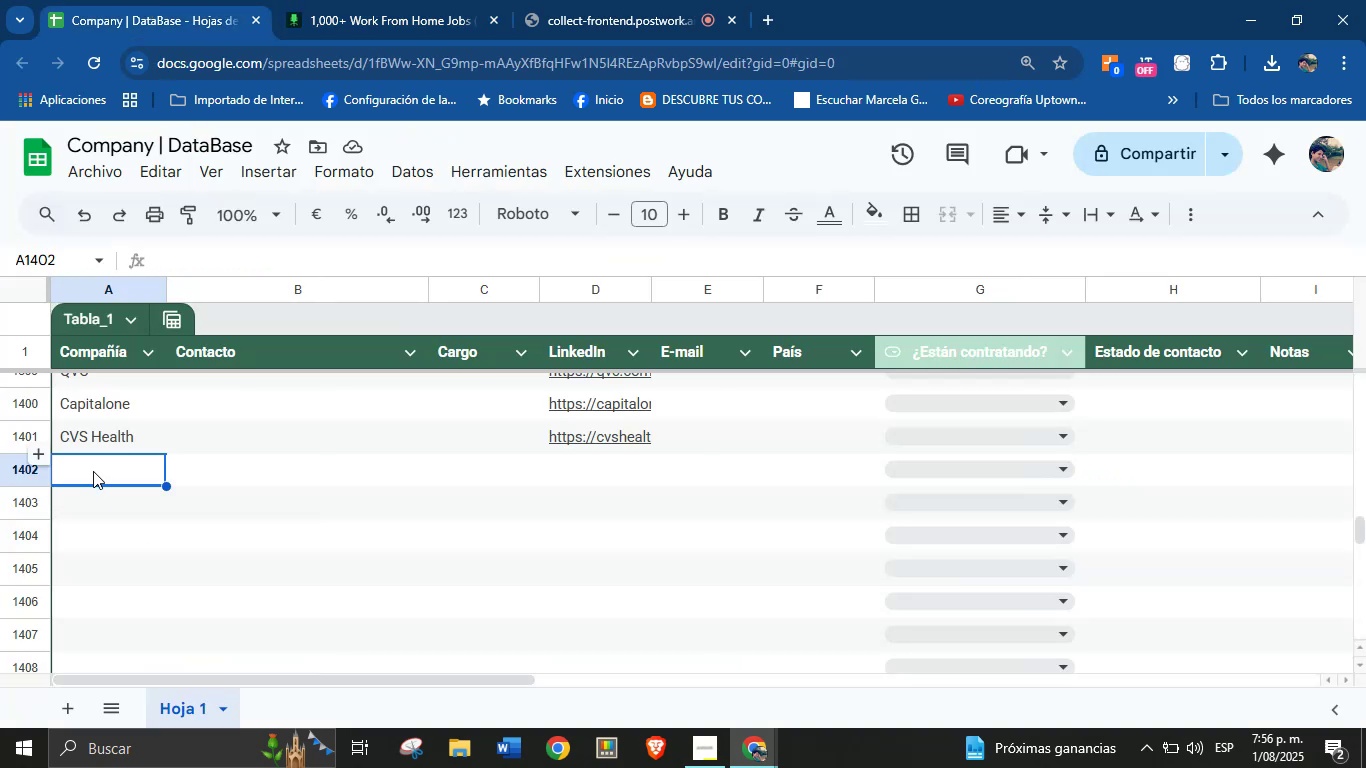 
left_click([91, 477])
 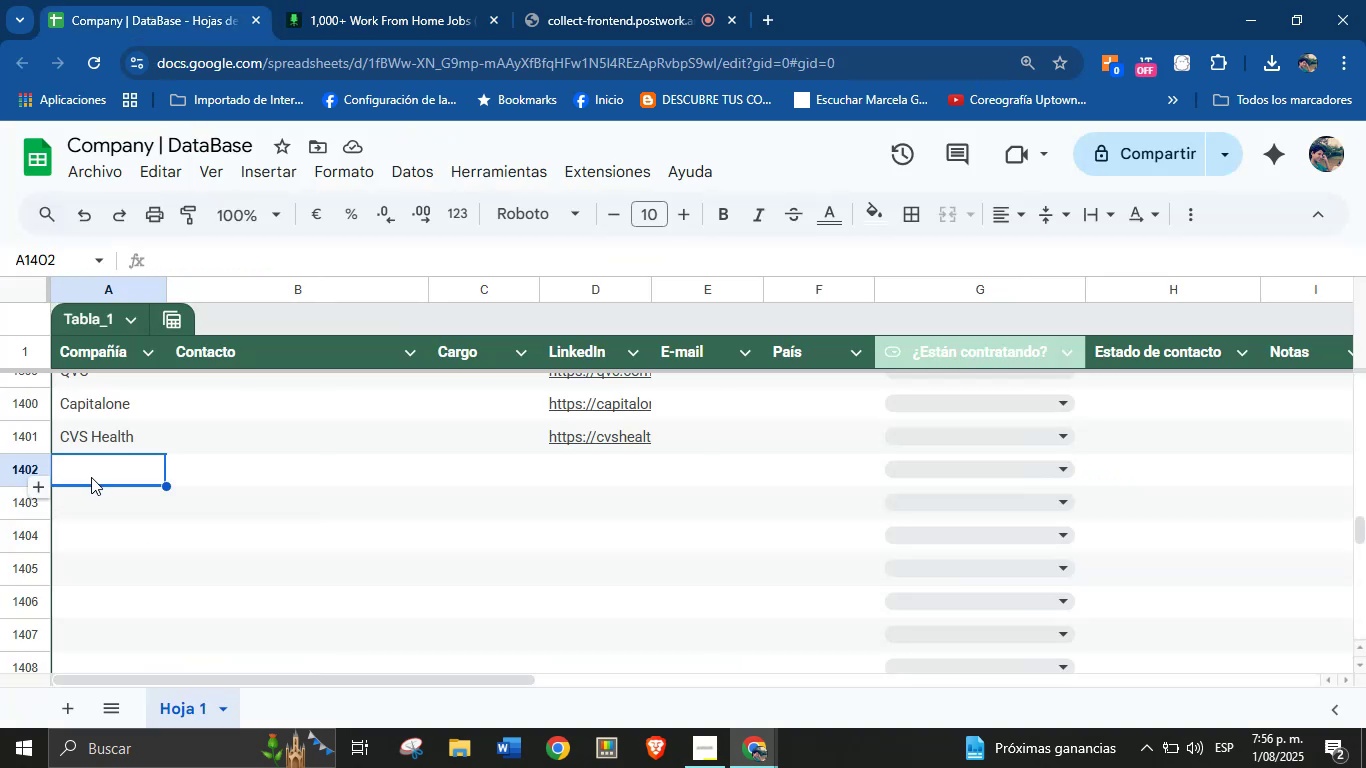 
key(Control+V)
 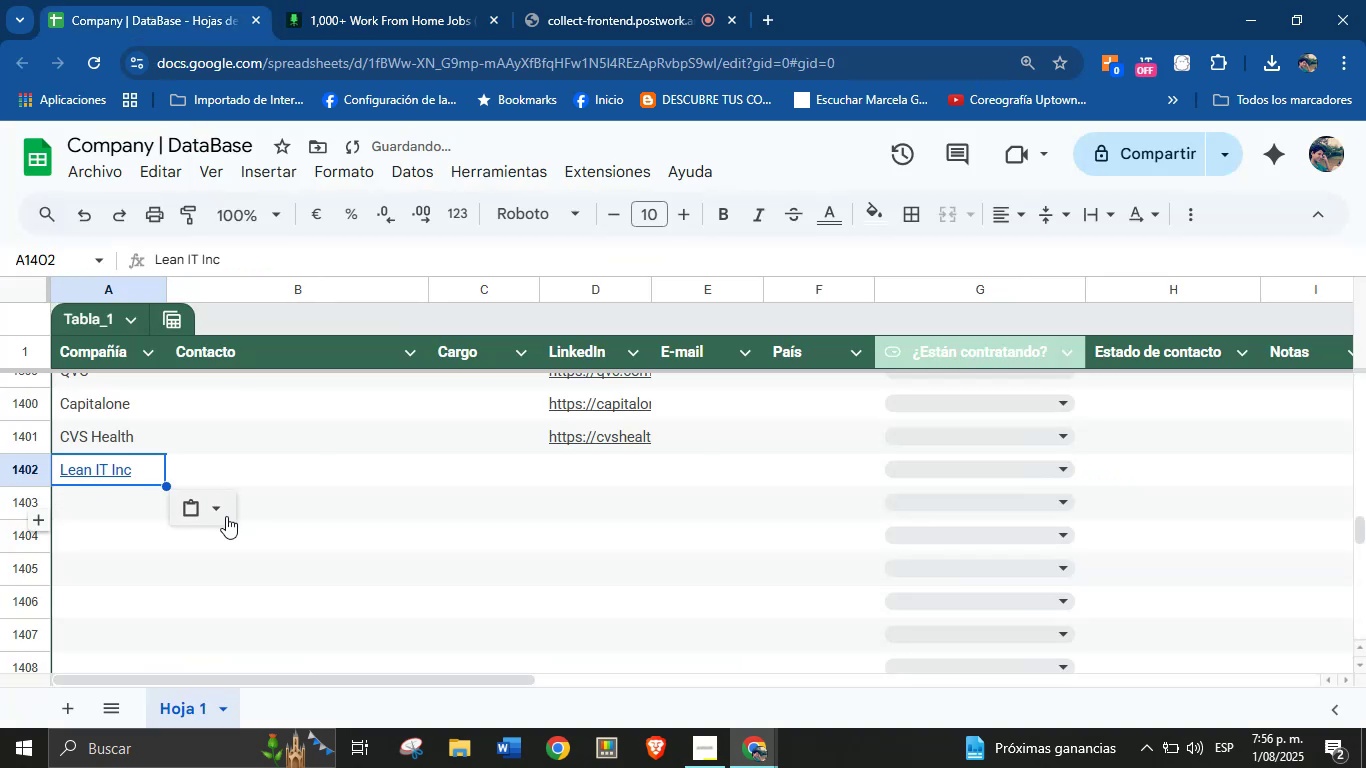 
left_click([221, 515])
 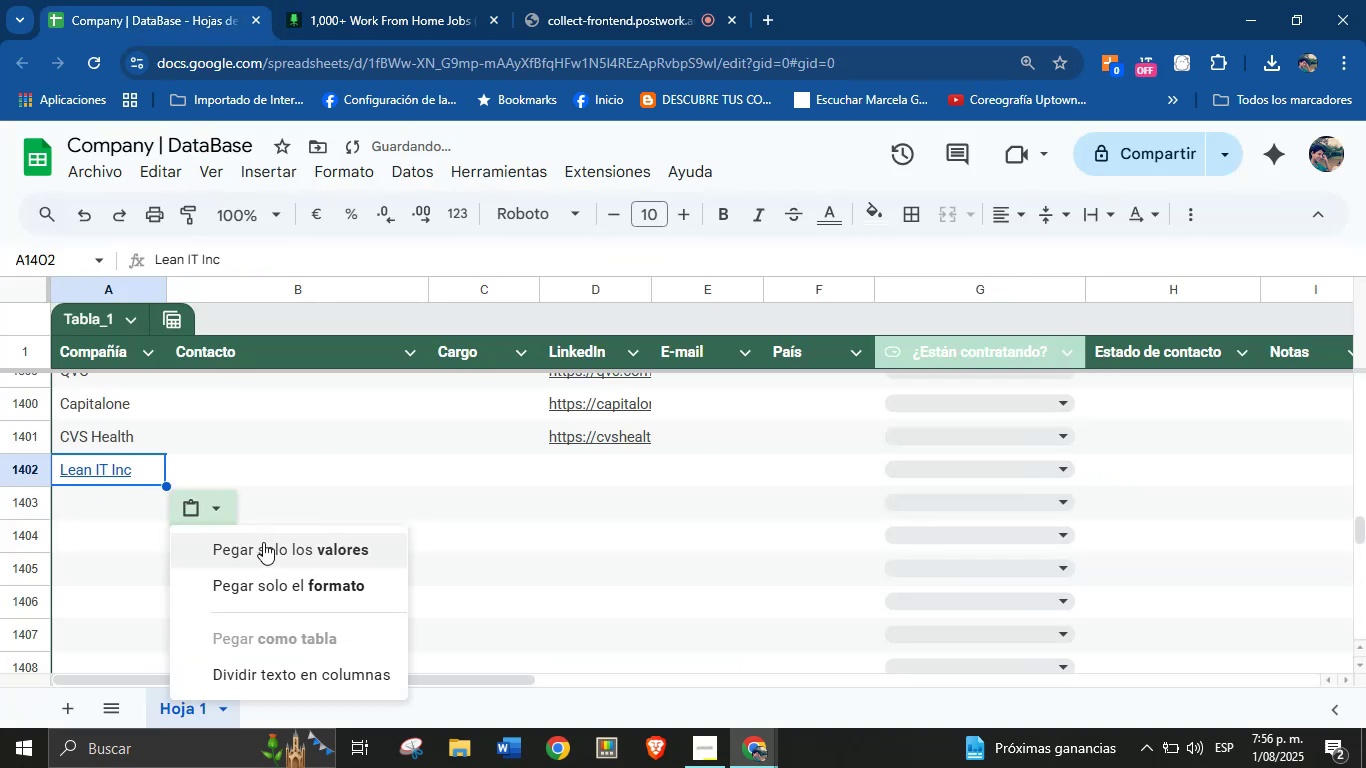 
left_click([275, 551])
 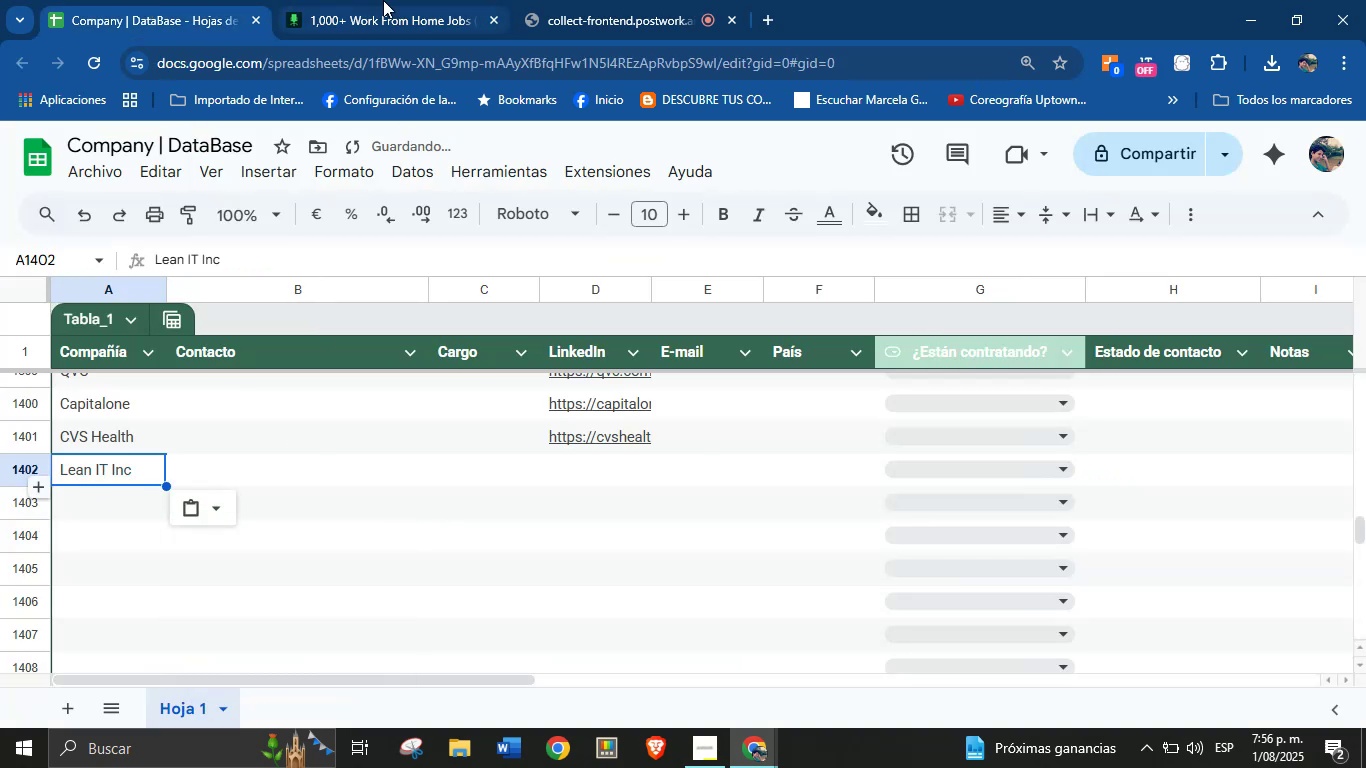 
left_click([383, 0])
 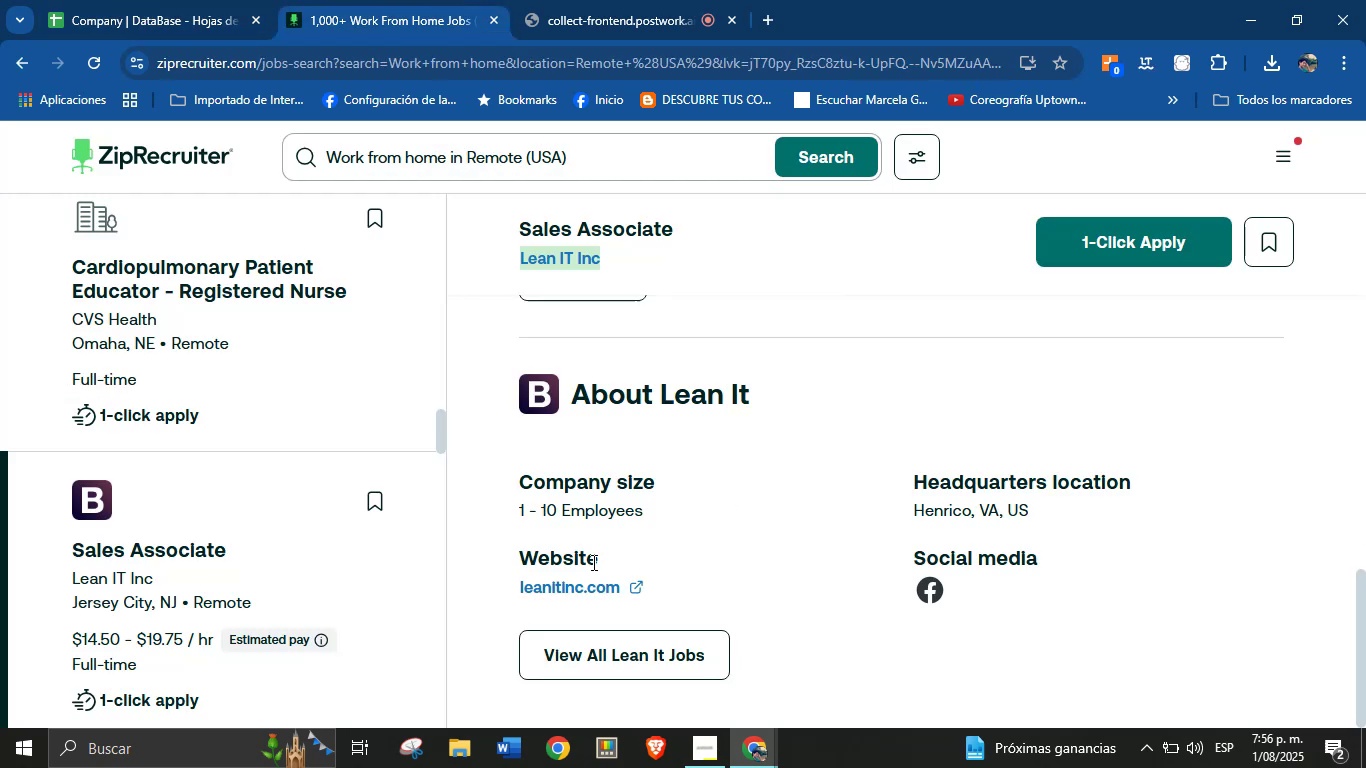 
right_click([565, 581])
 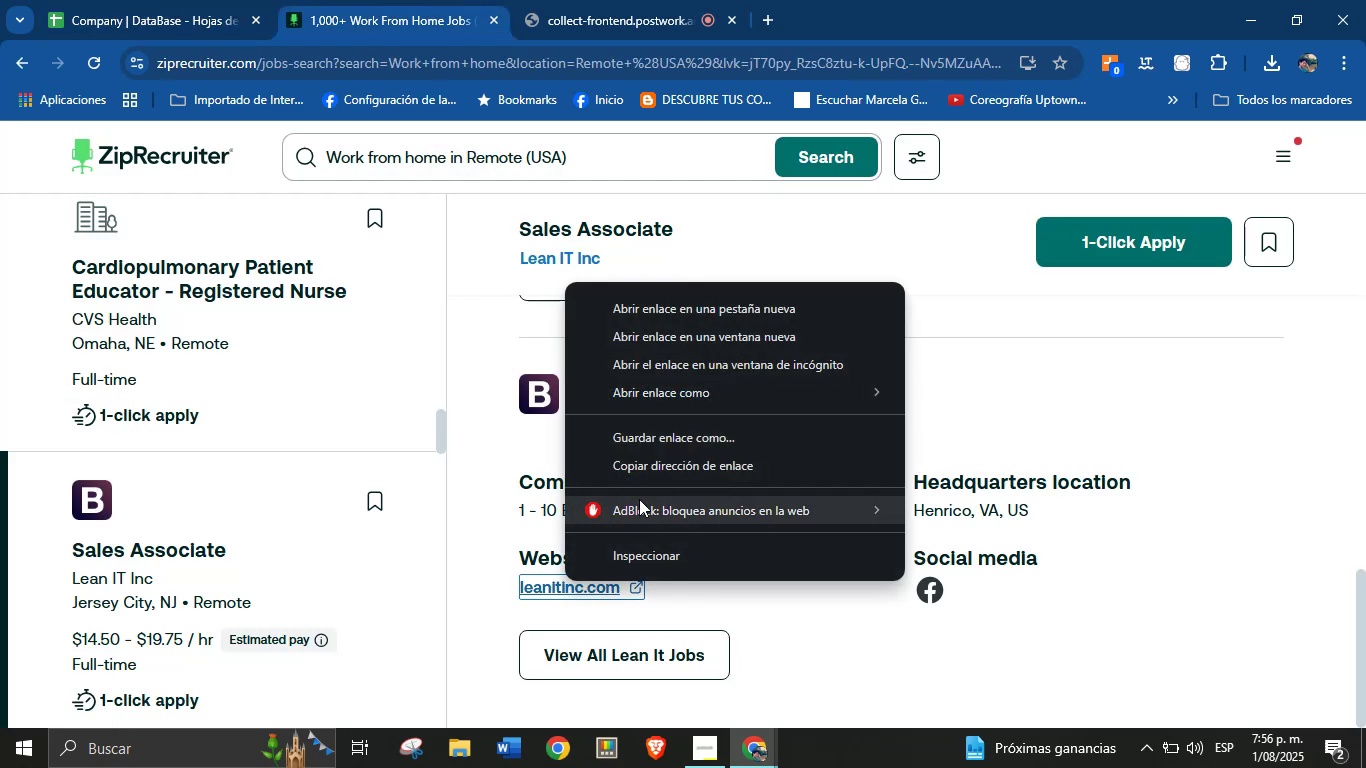 
left_click([652, 476])
 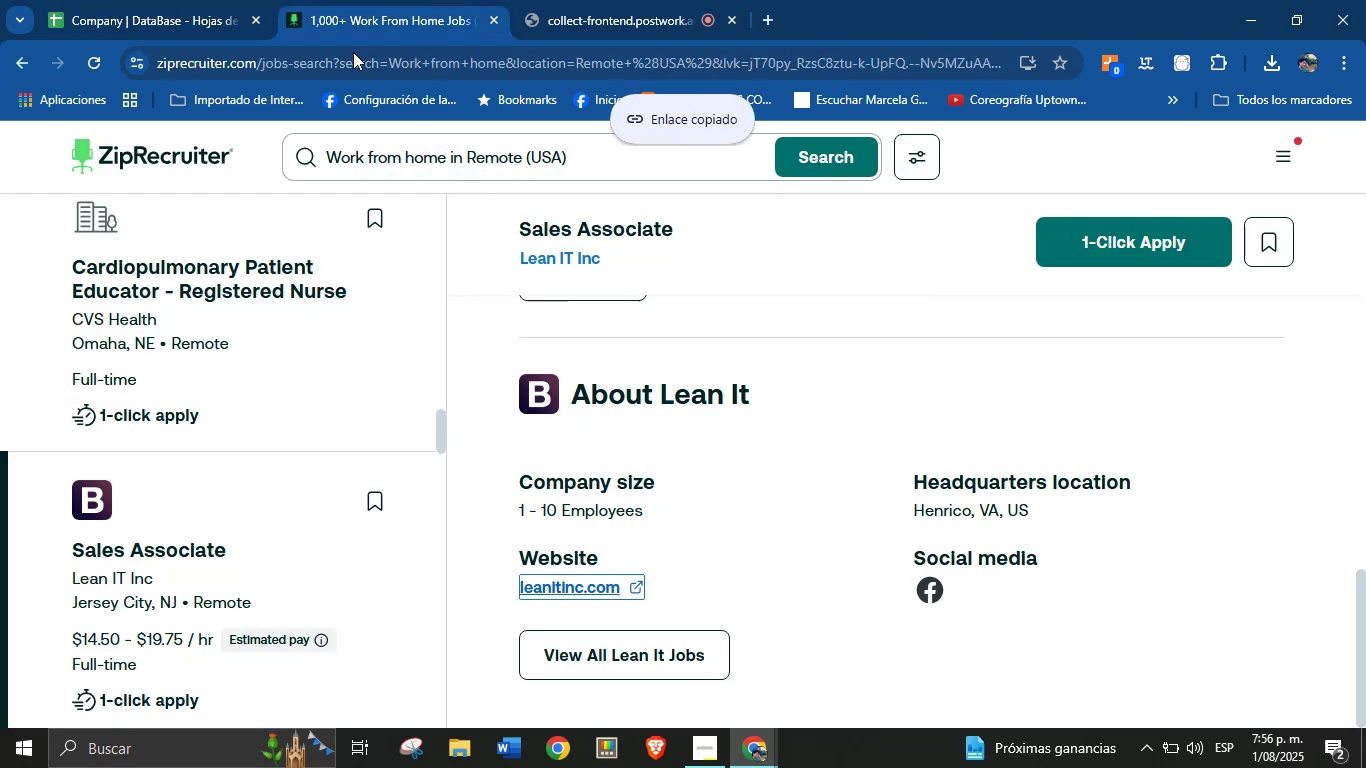 
left_click([182, 0])
 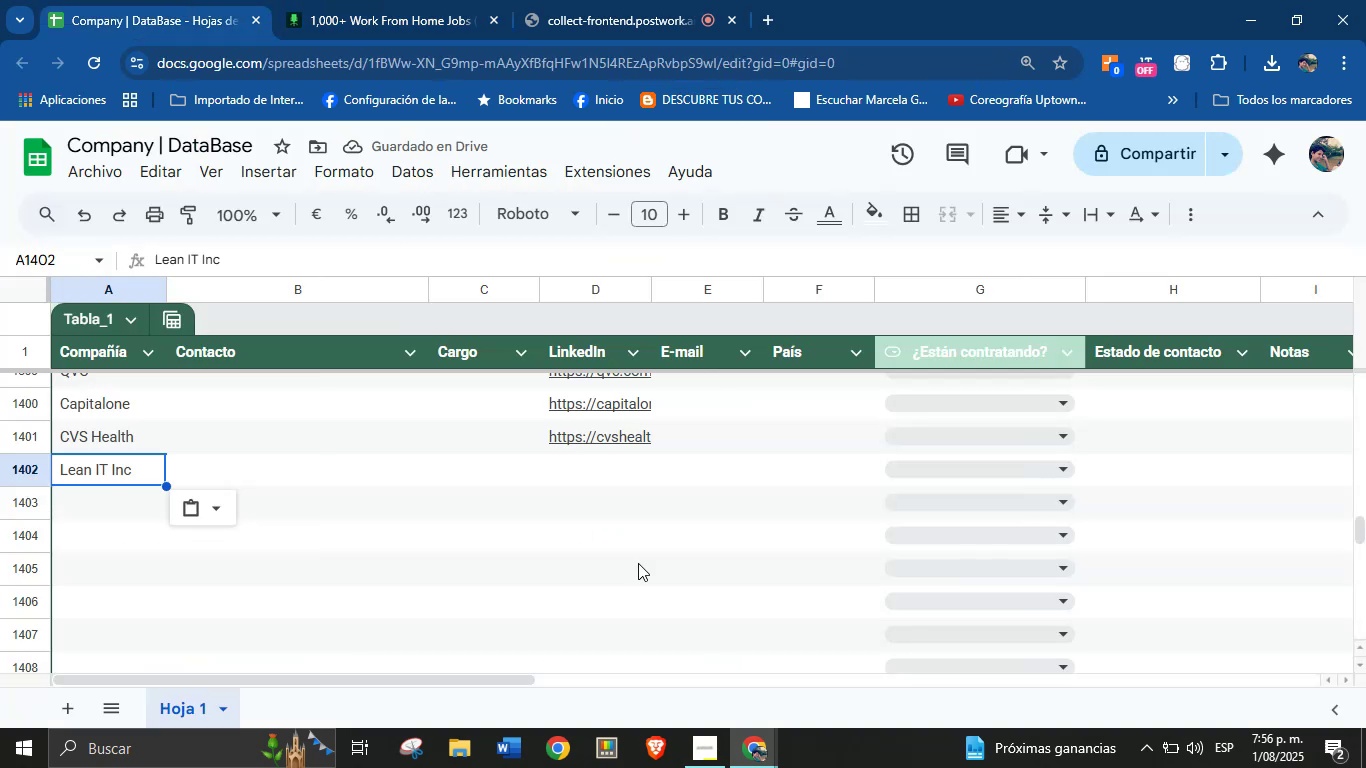 
left_click([587, 480])
 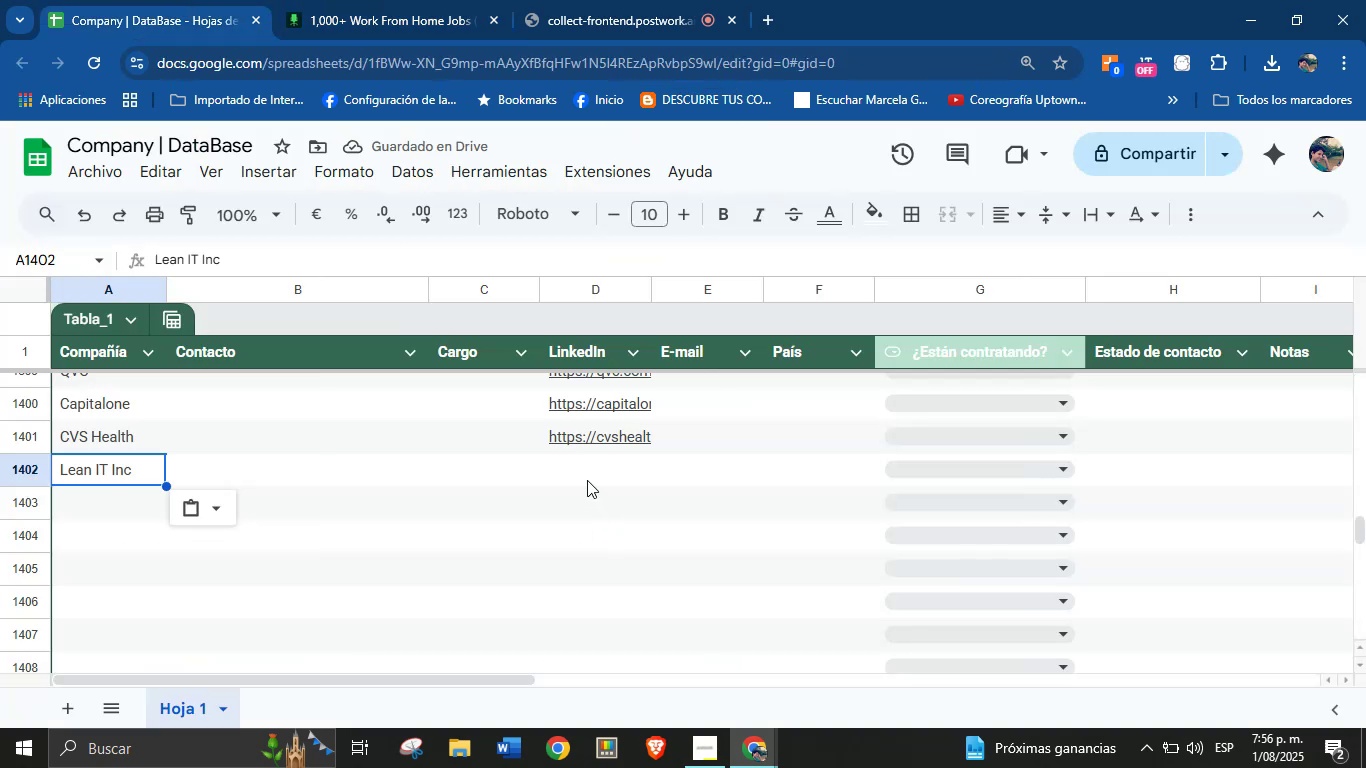 
key(Control+V)
 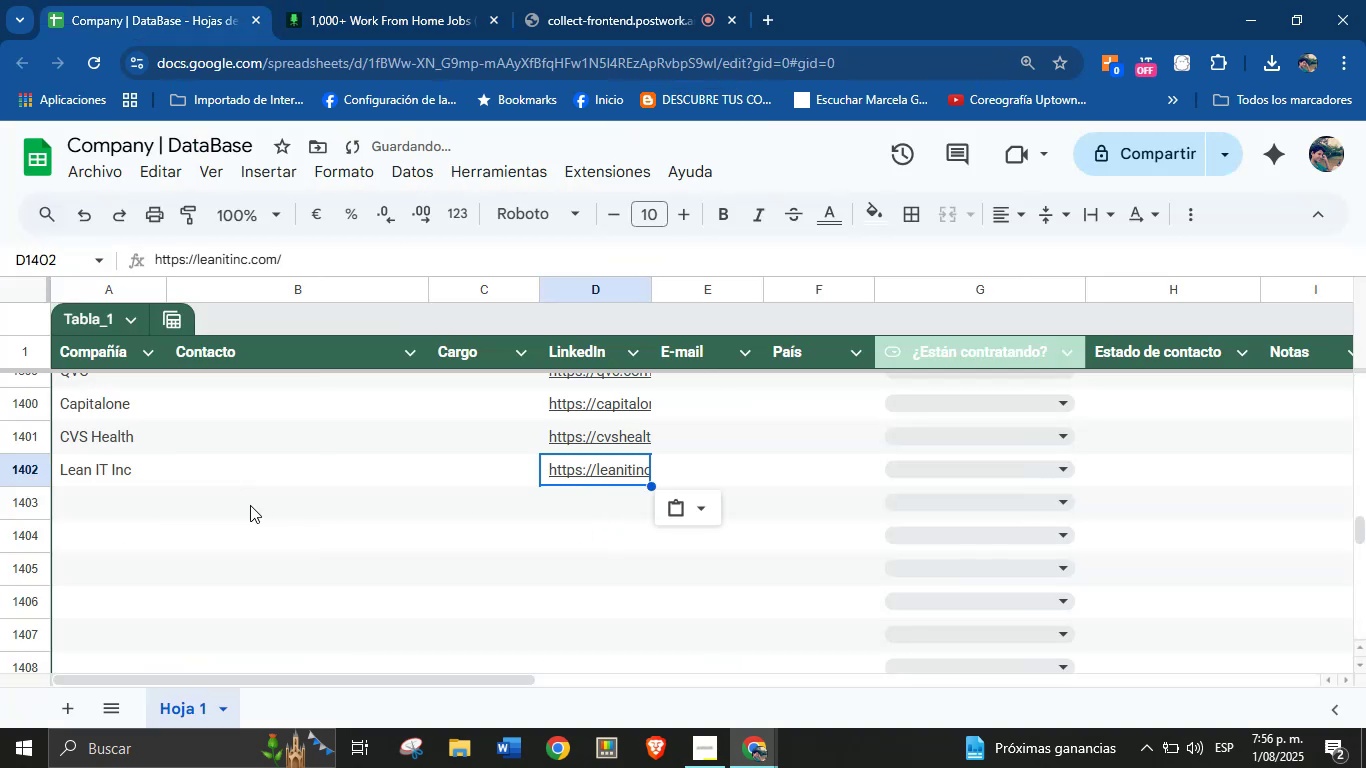 
left_click([141, 506])
 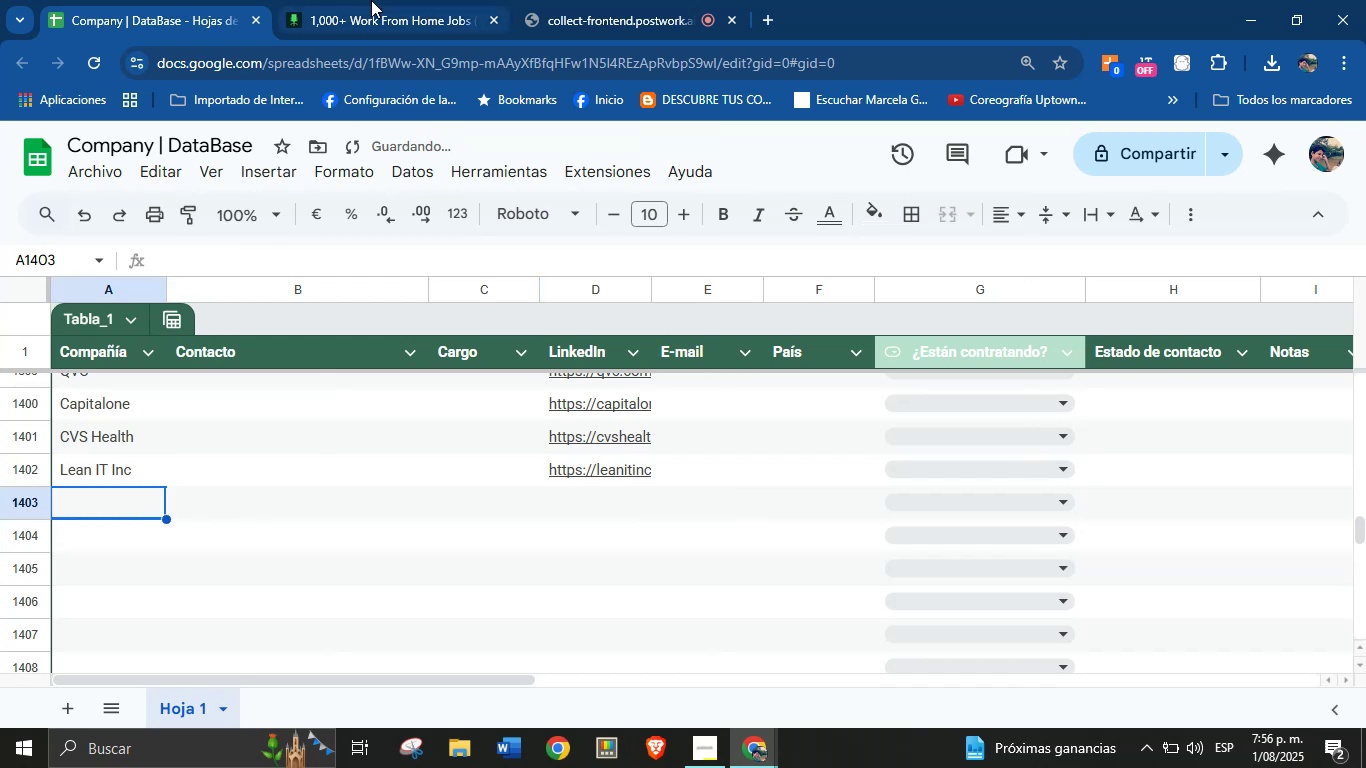 
scroll: coordinate [111, 453], scroll_direction: down, amount: 3.0
 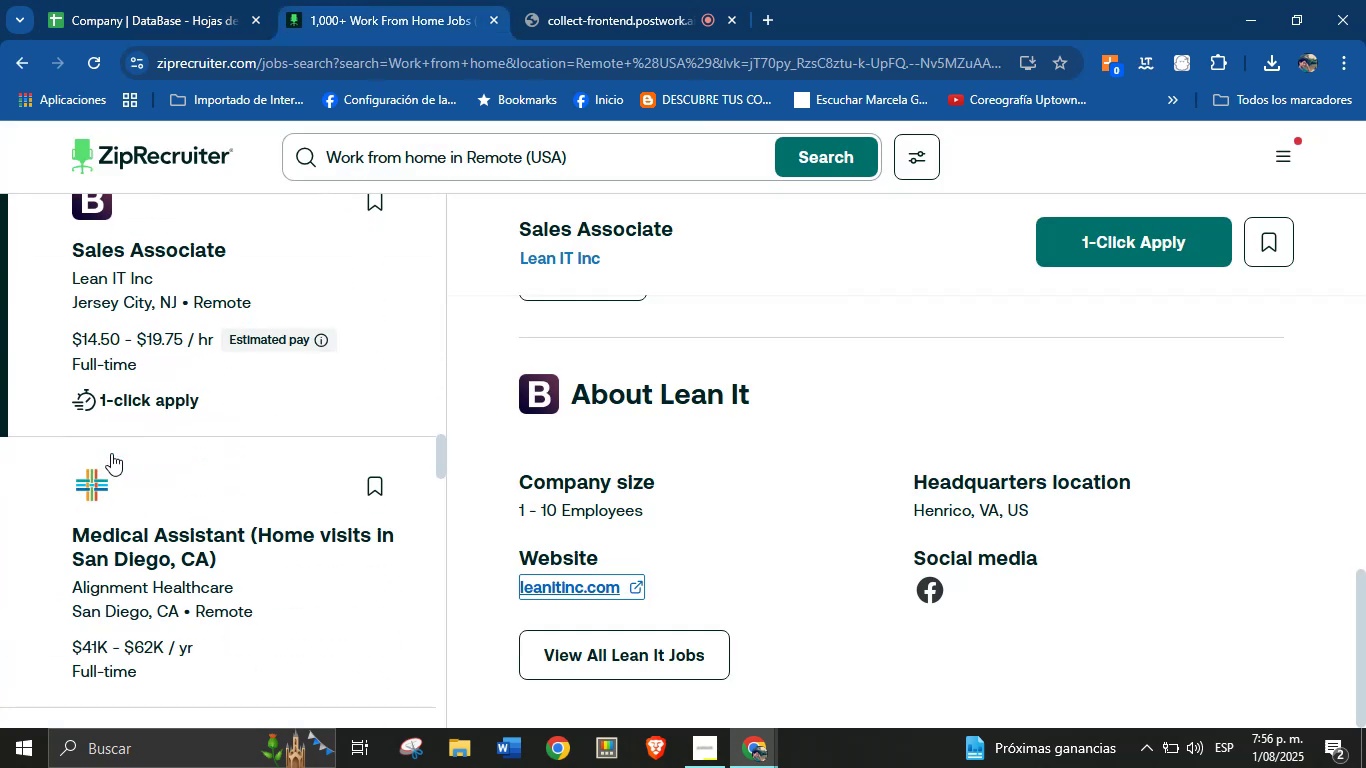 
left_click([104, 477])
 